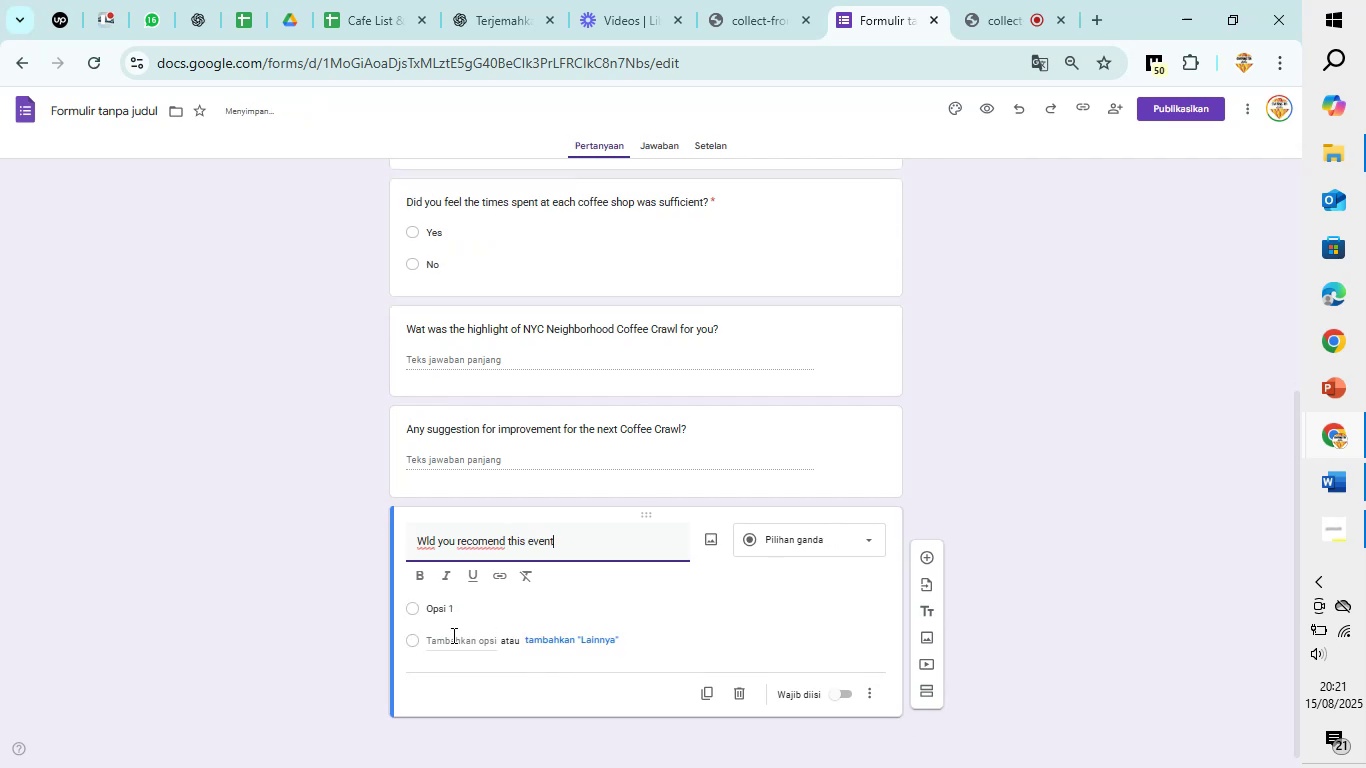 
key(ArrowLeft)
 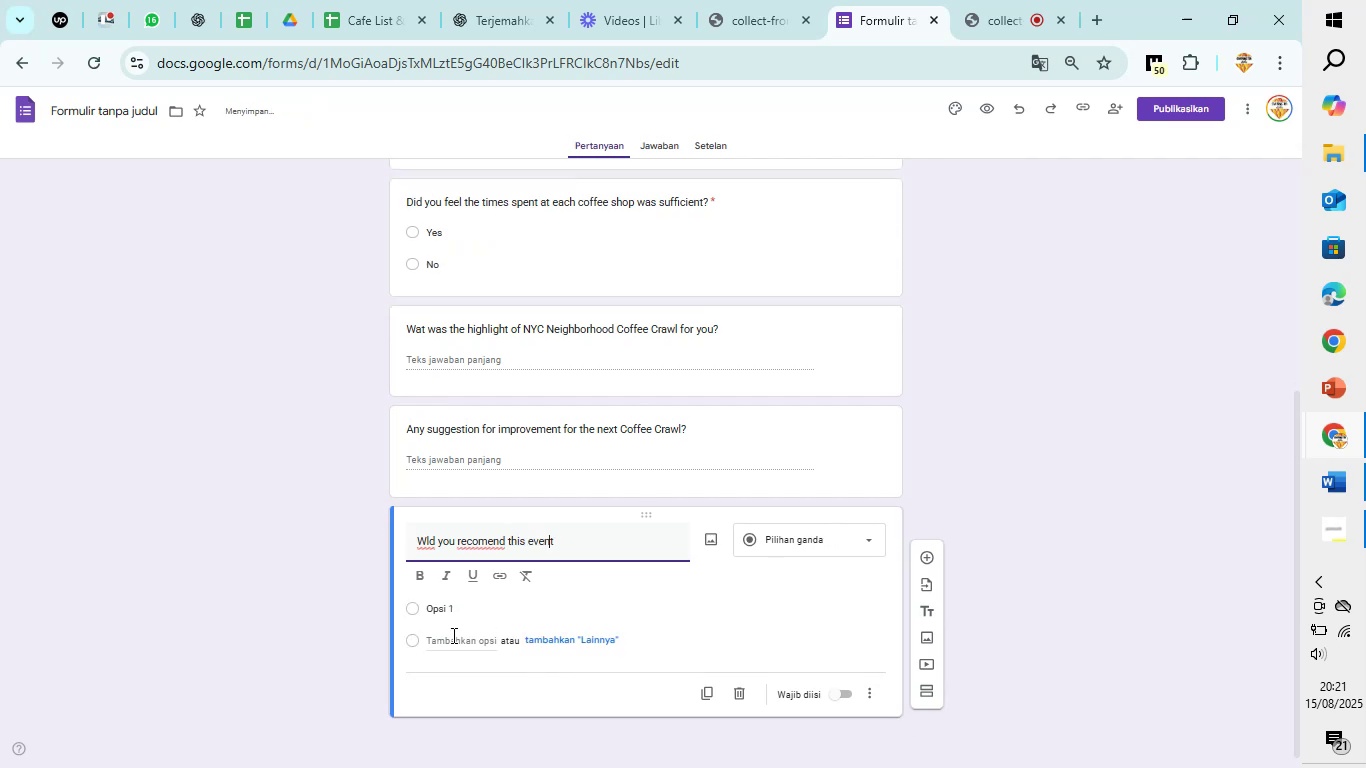 
hold_key(key=ArrowLeft, duration=1.19)
 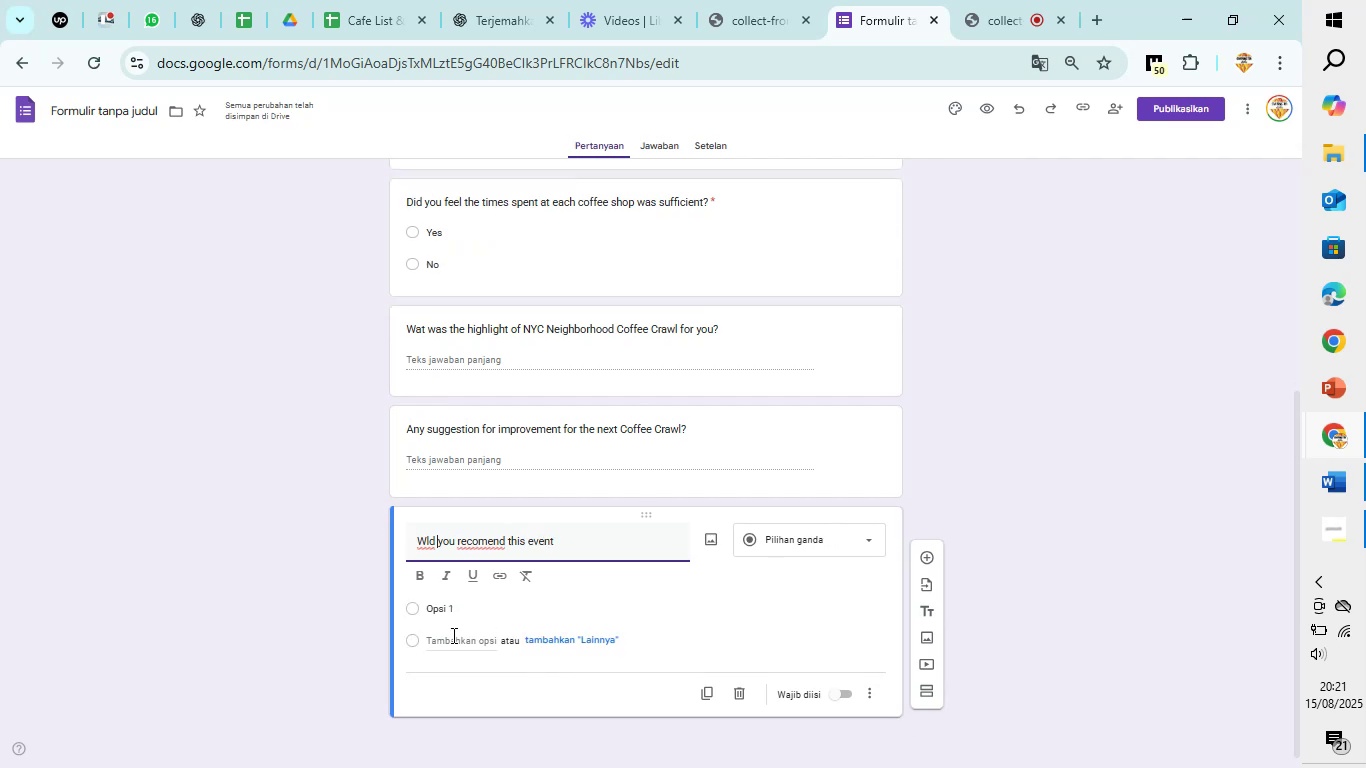 
key(ArrowLeft)
 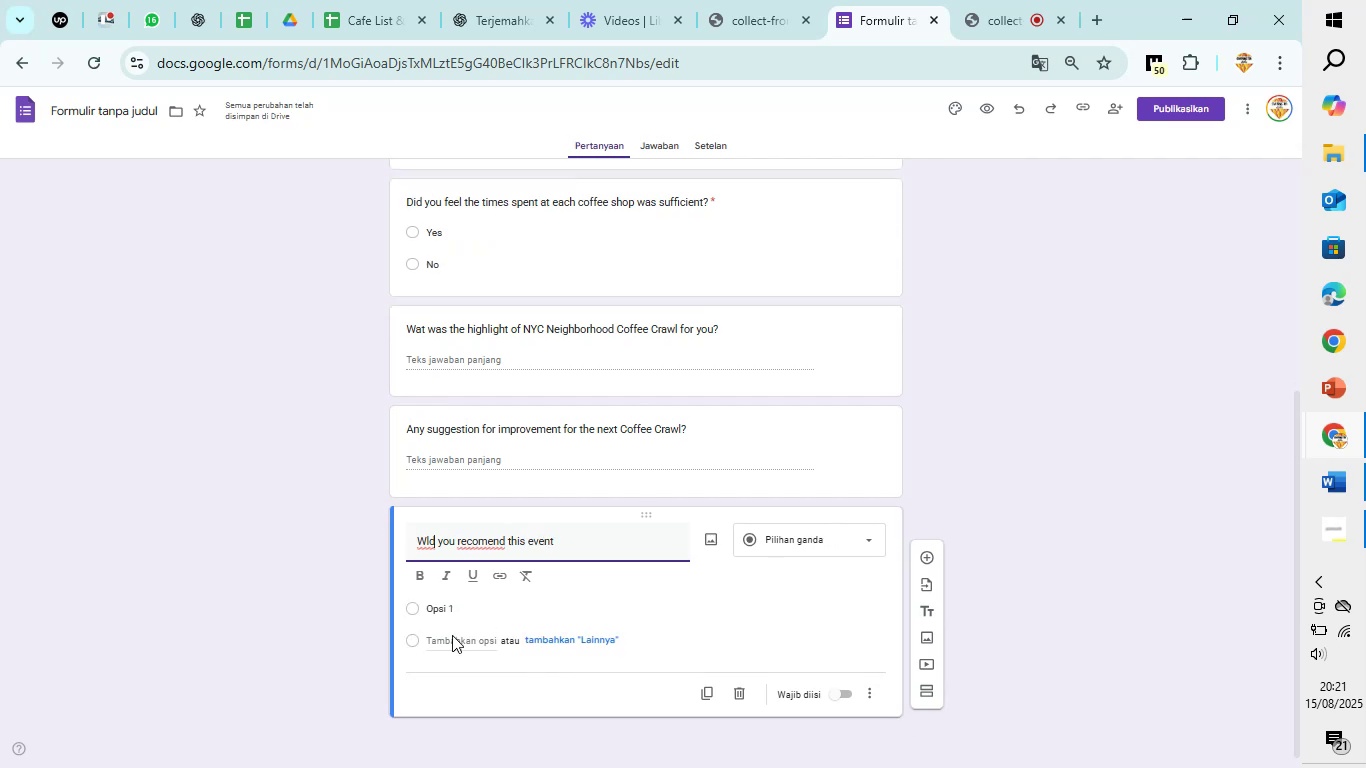 
key(ArrowLeft)
 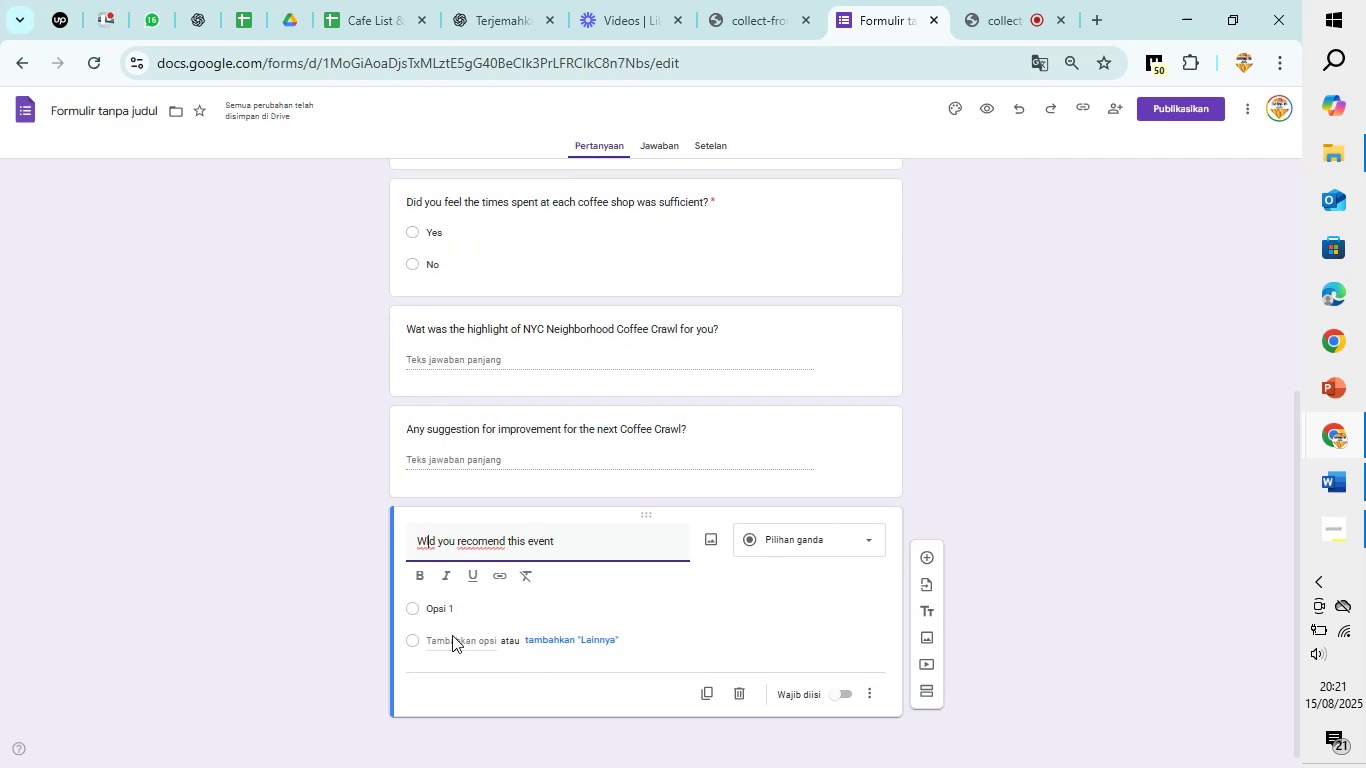 
key(ArrowLeft)
 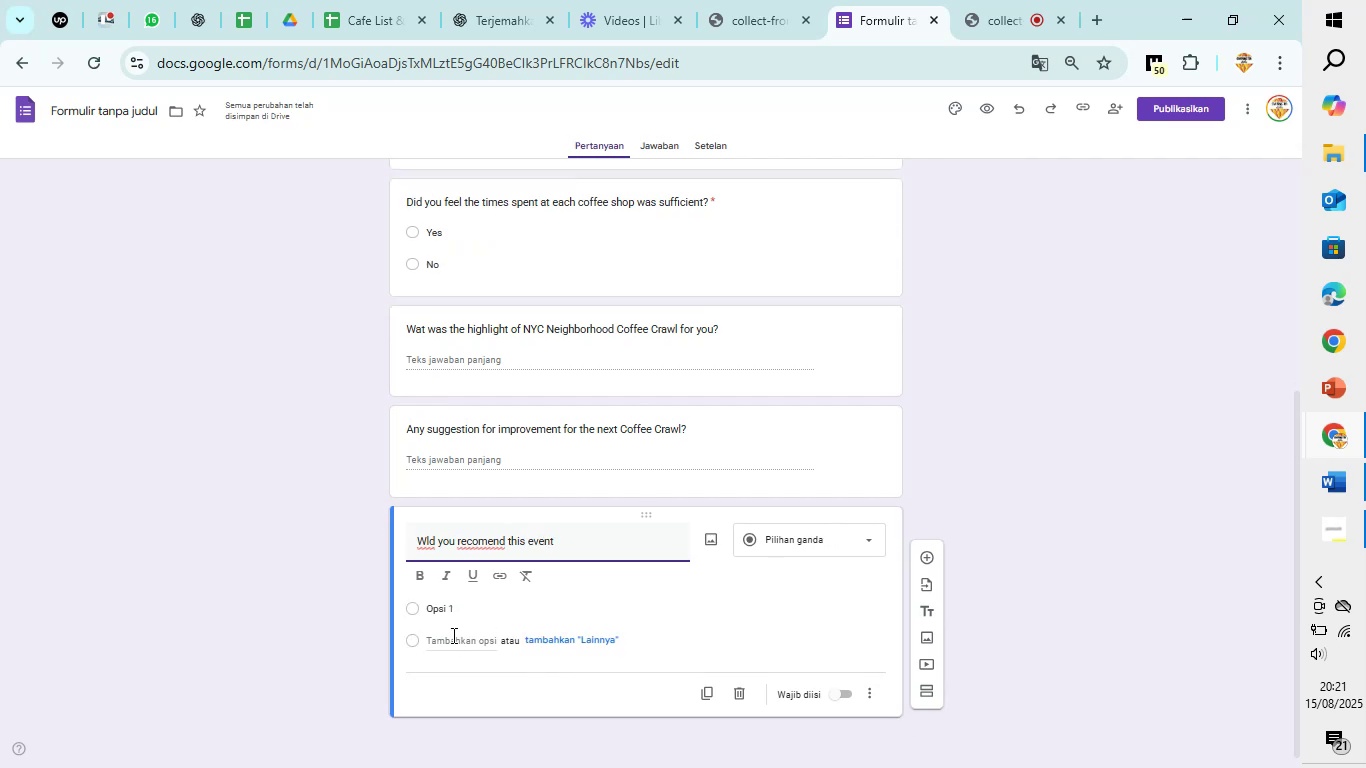 
type(ou)
 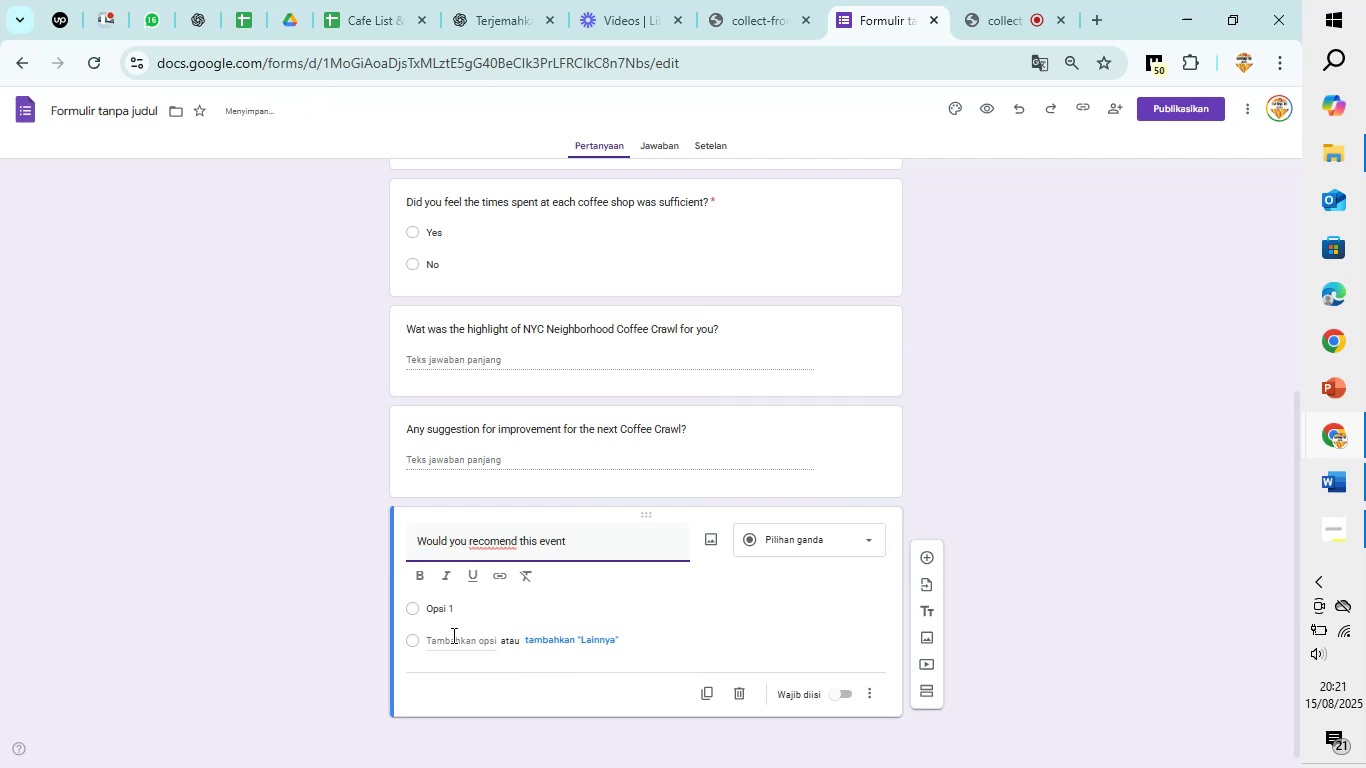 
hold_key(key=ArrowRight, duration=0.93)
 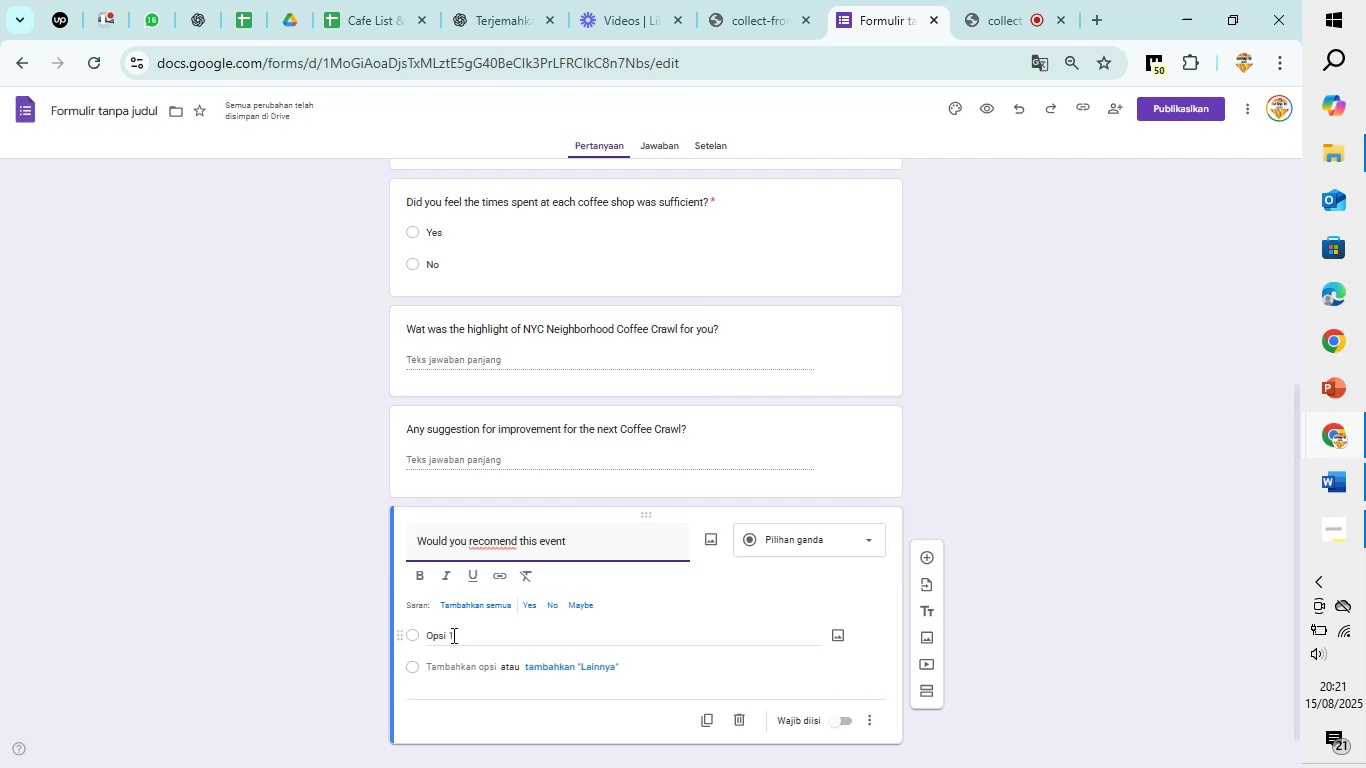 
key(ArrowLeft)
 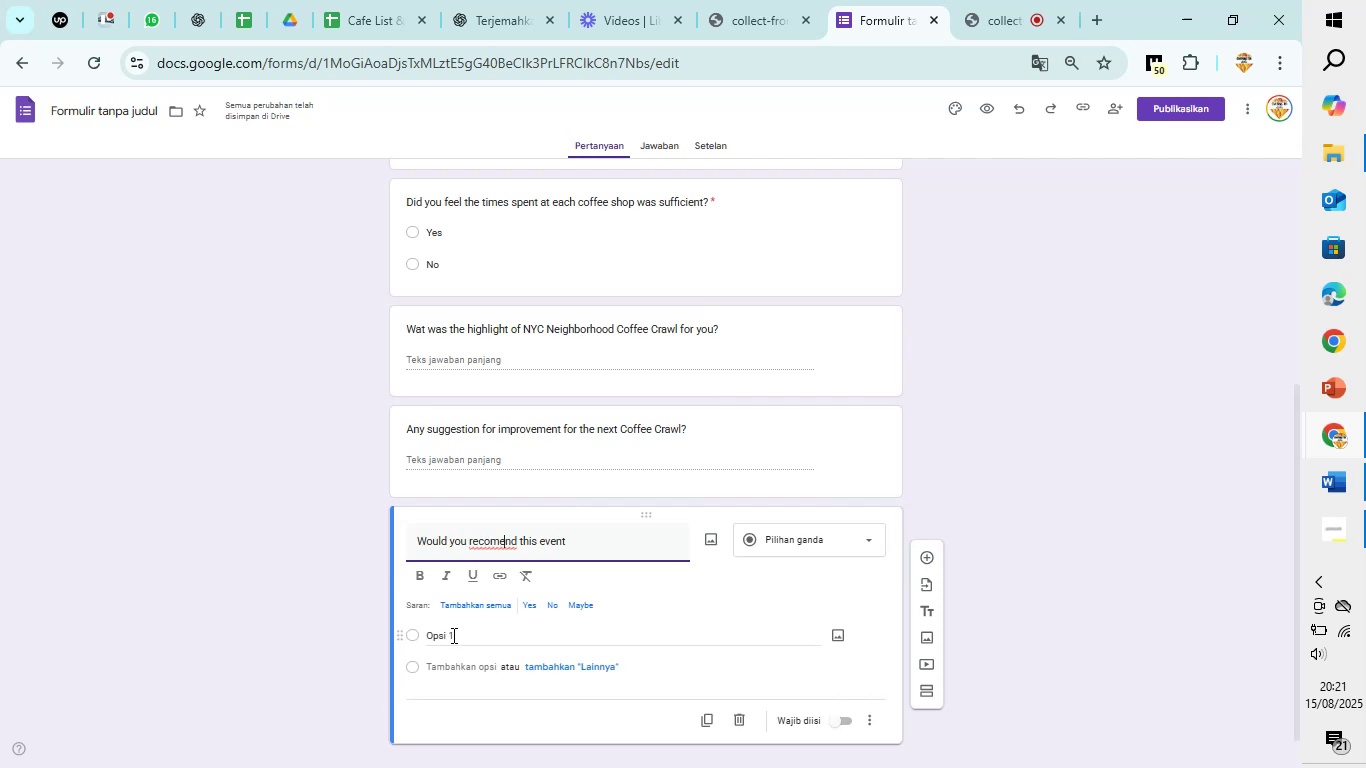 
key(ArrowLeft)
 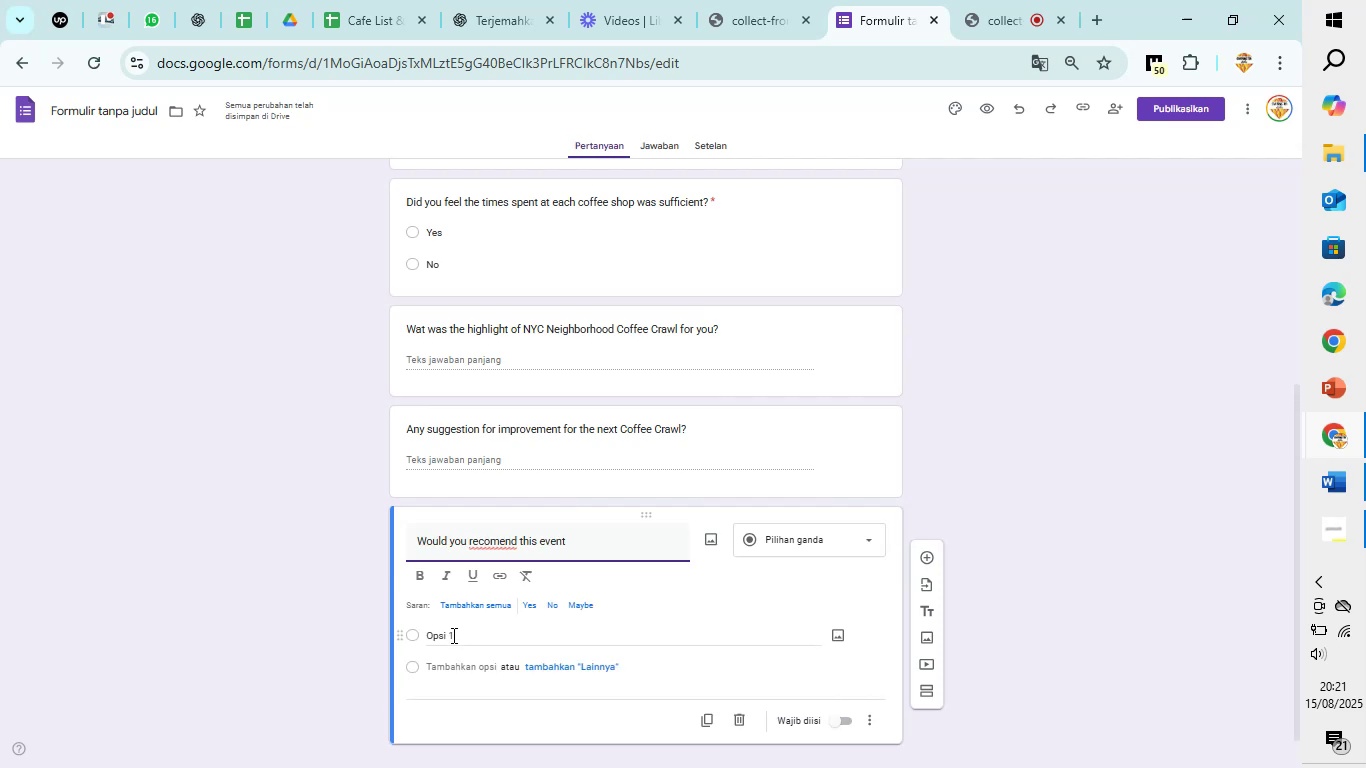 
key(M)
 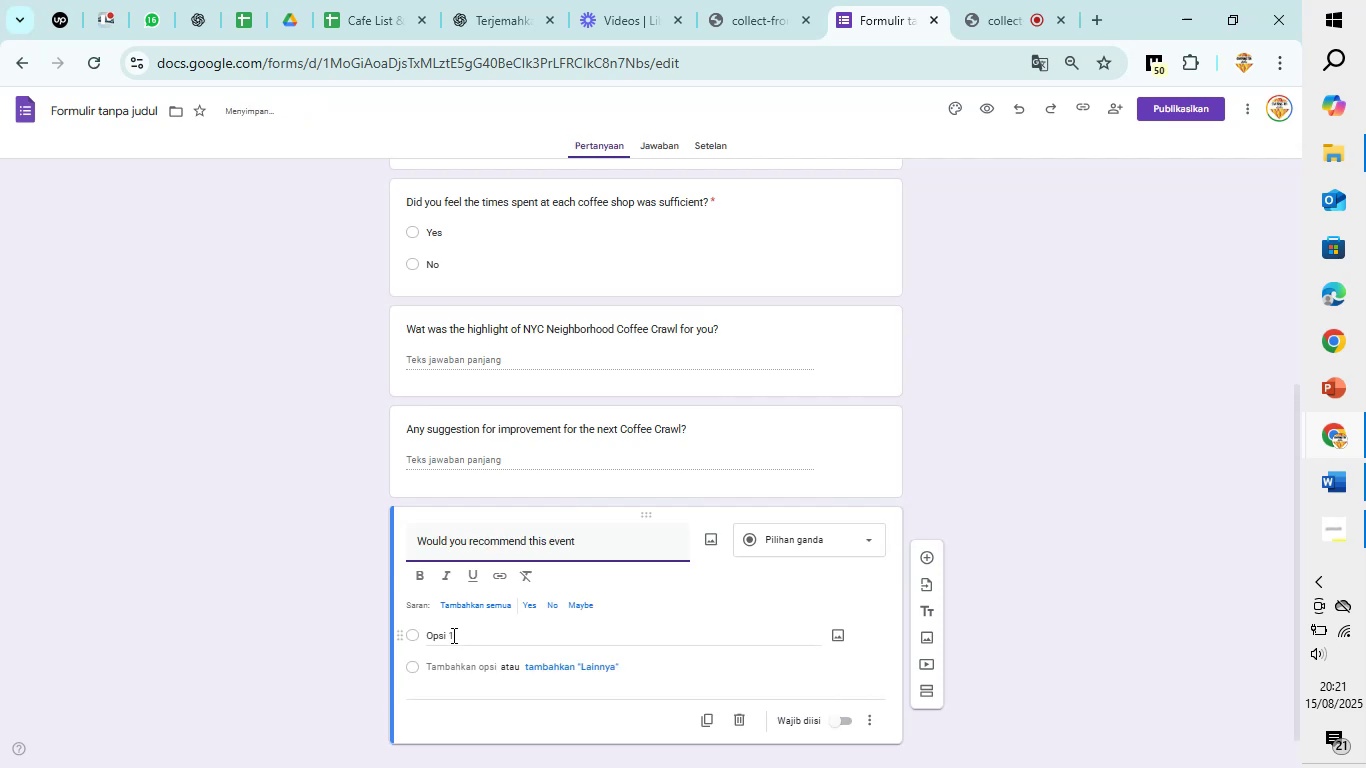 
hold_key(key=ArrowRight, duration=0.69)
 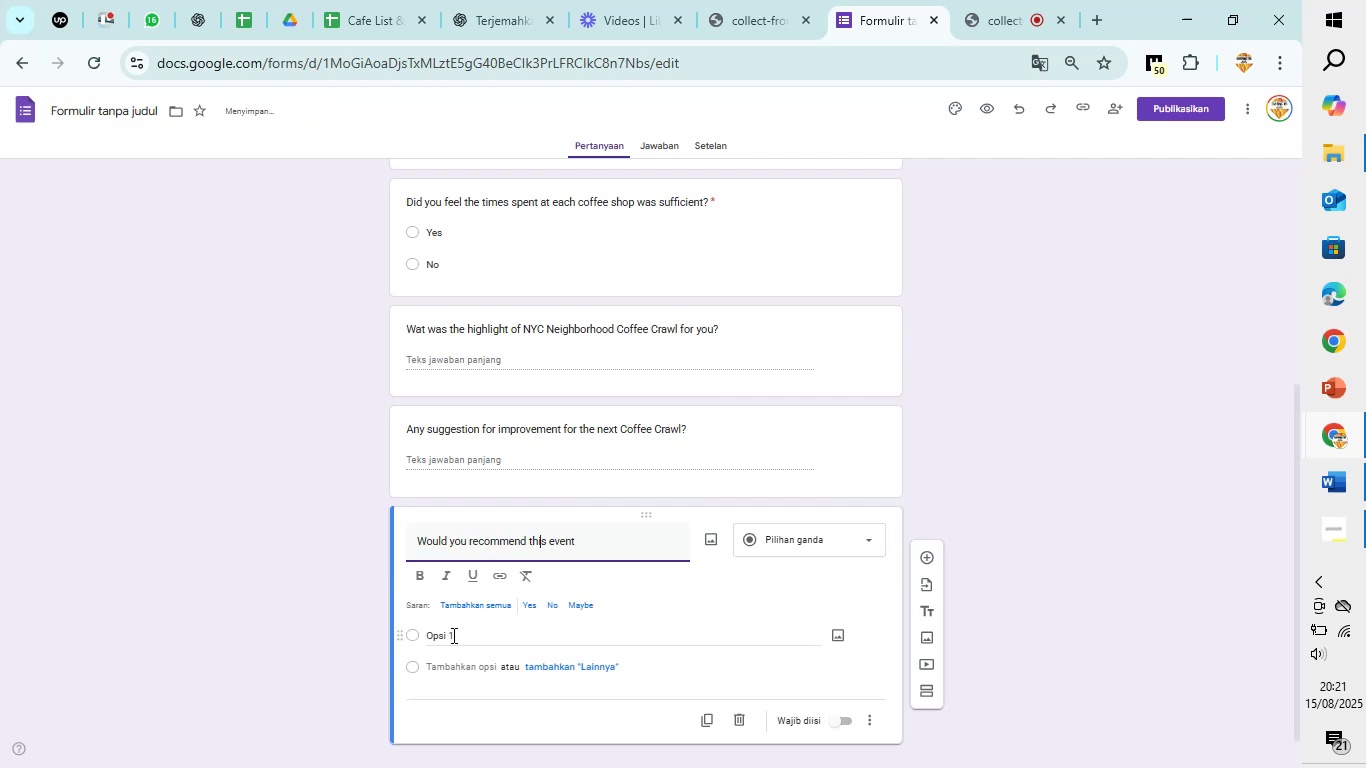 
key(ArrowRight)
 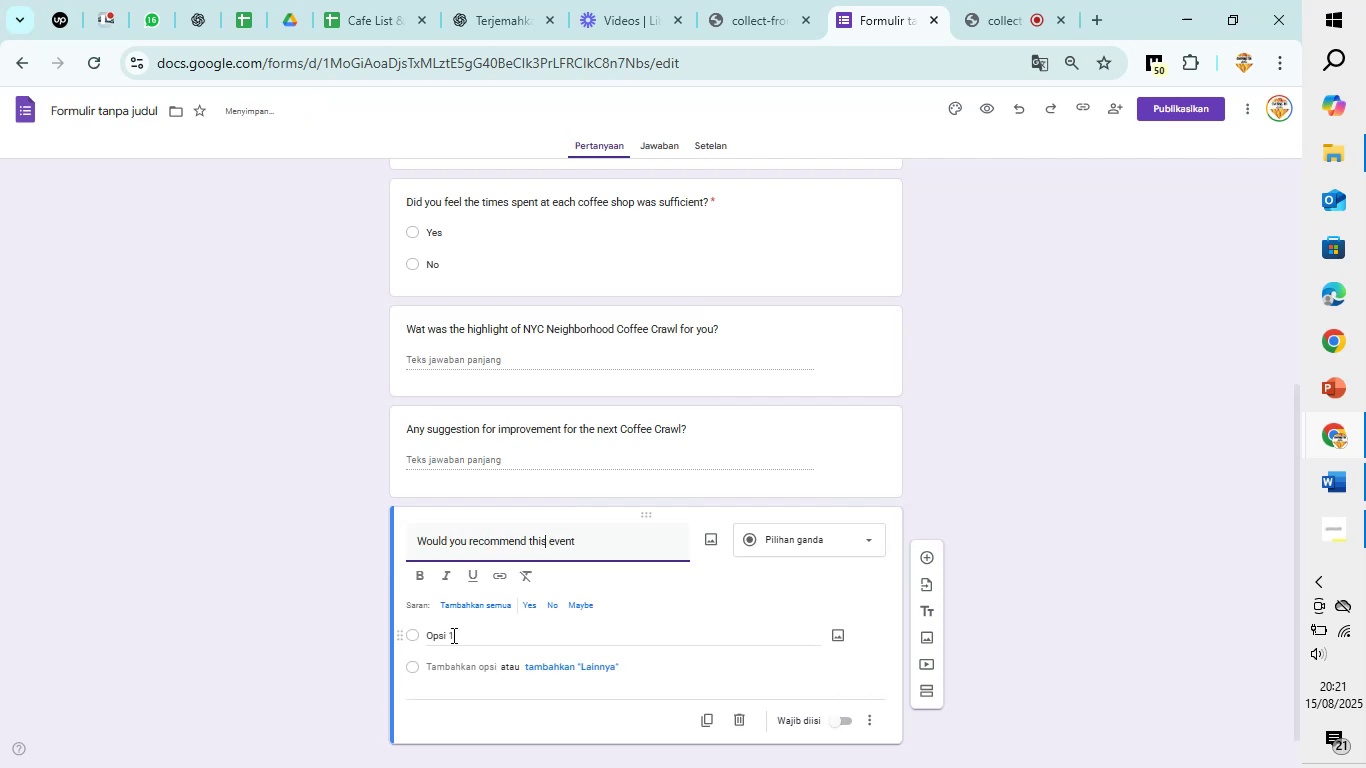 
key(ArrowRight)
 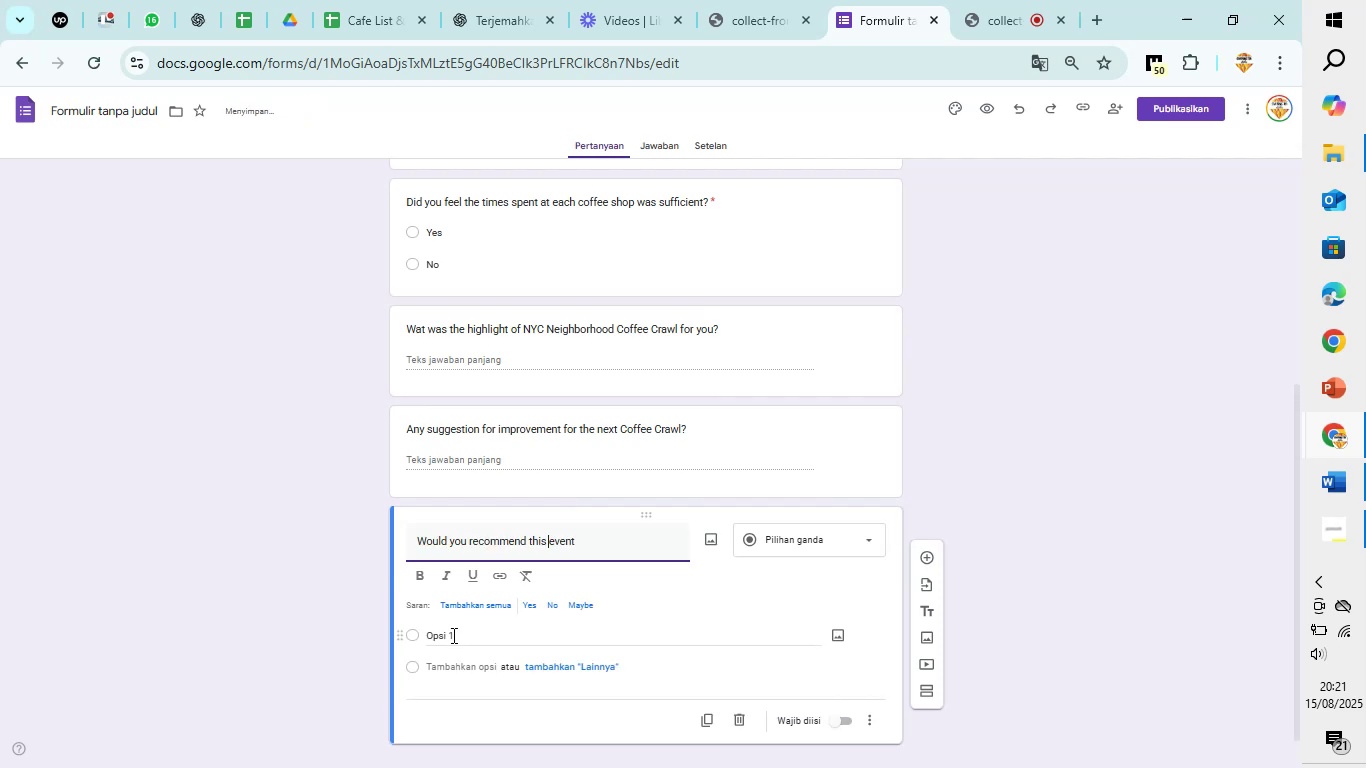 
key(ArrowRight)
 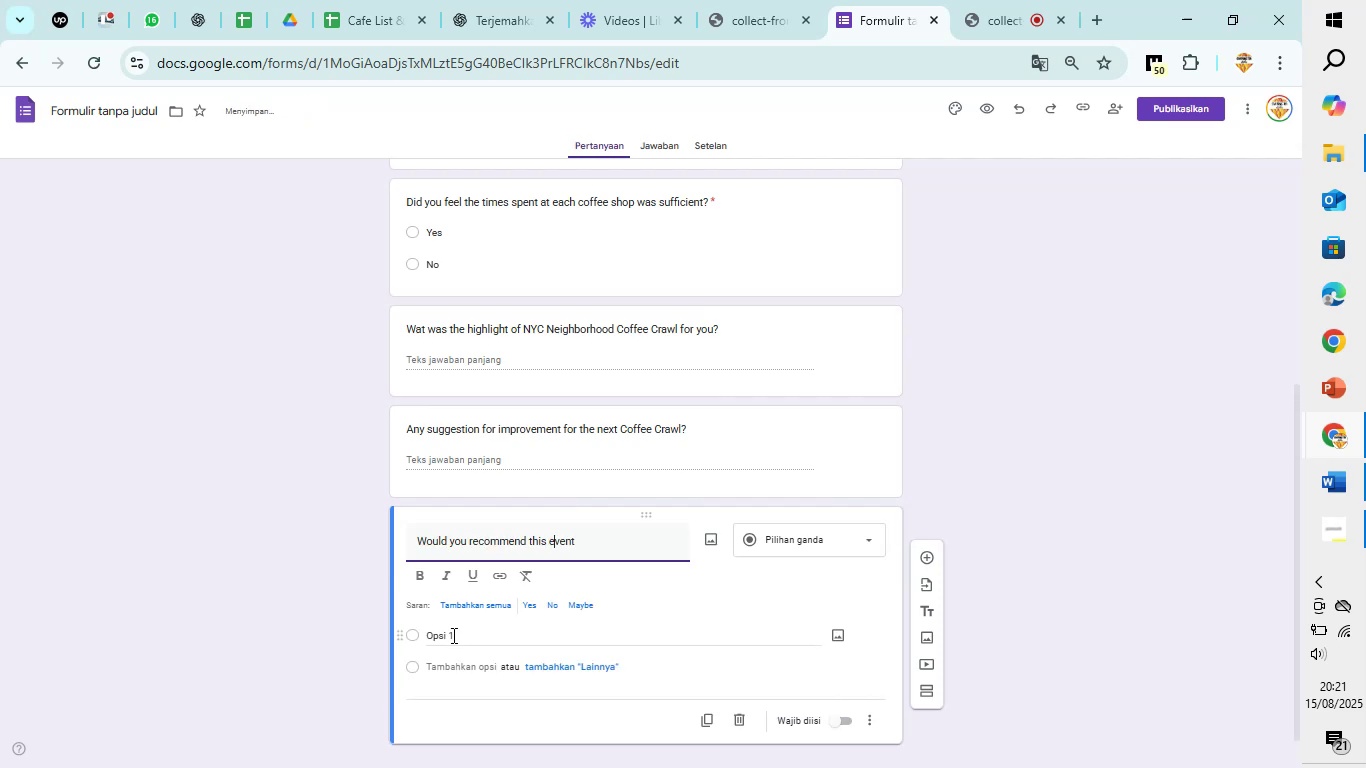 
key(ArrowRight)
 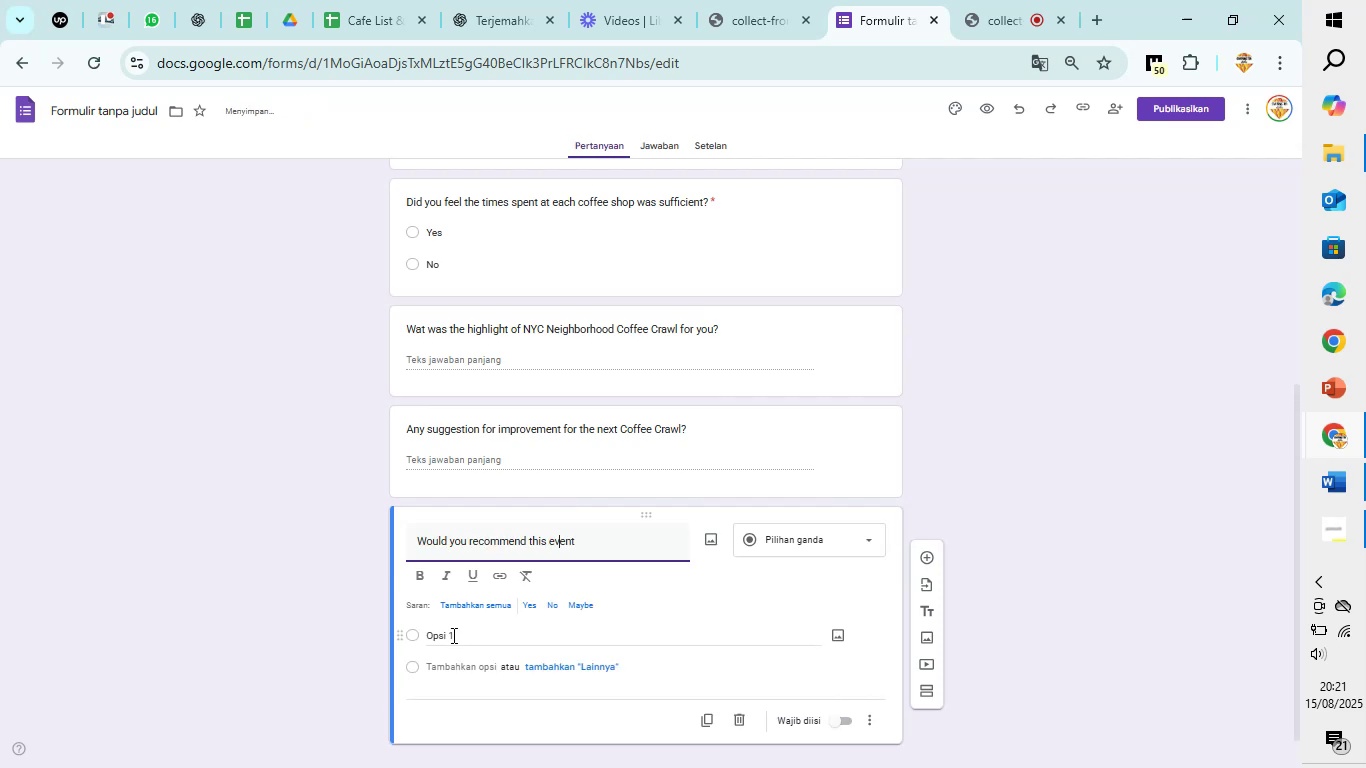 
key(ArrowRight)
 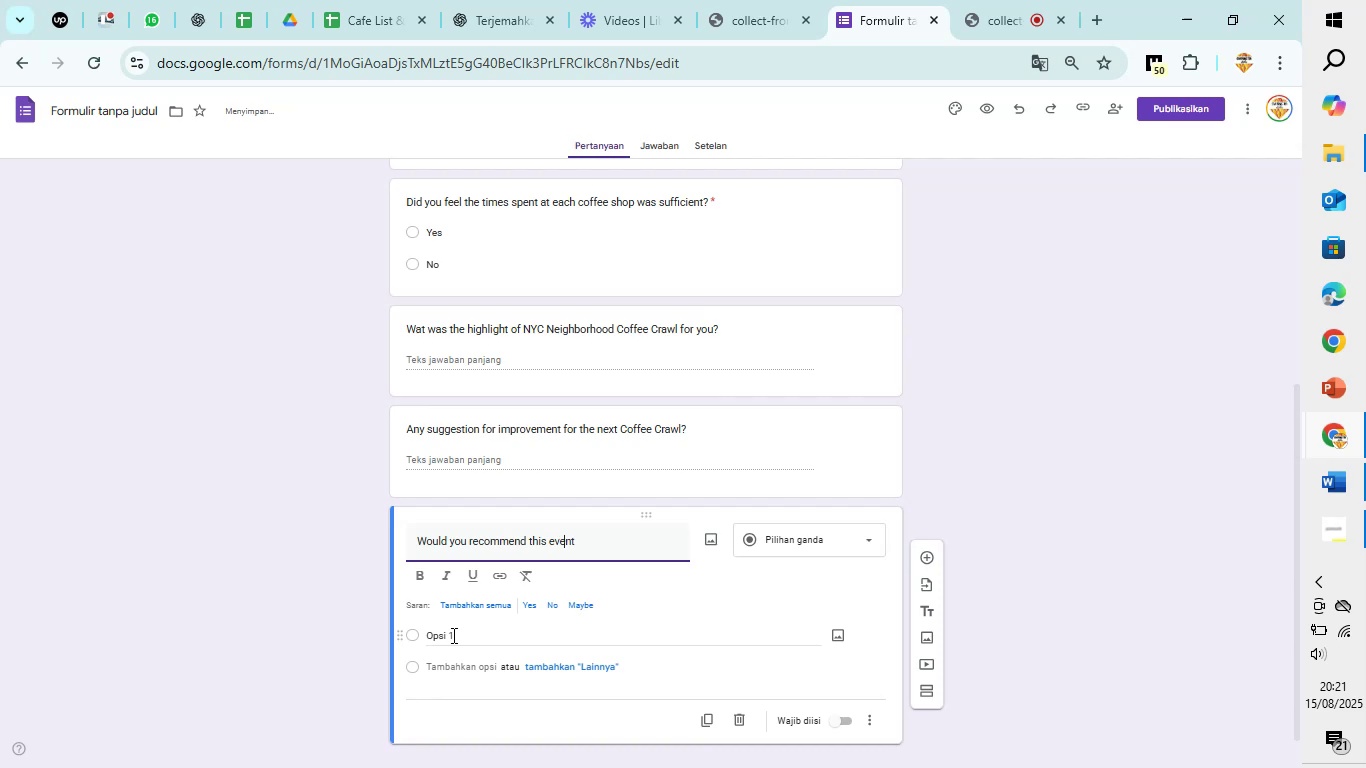 
key(ArrowRight)
 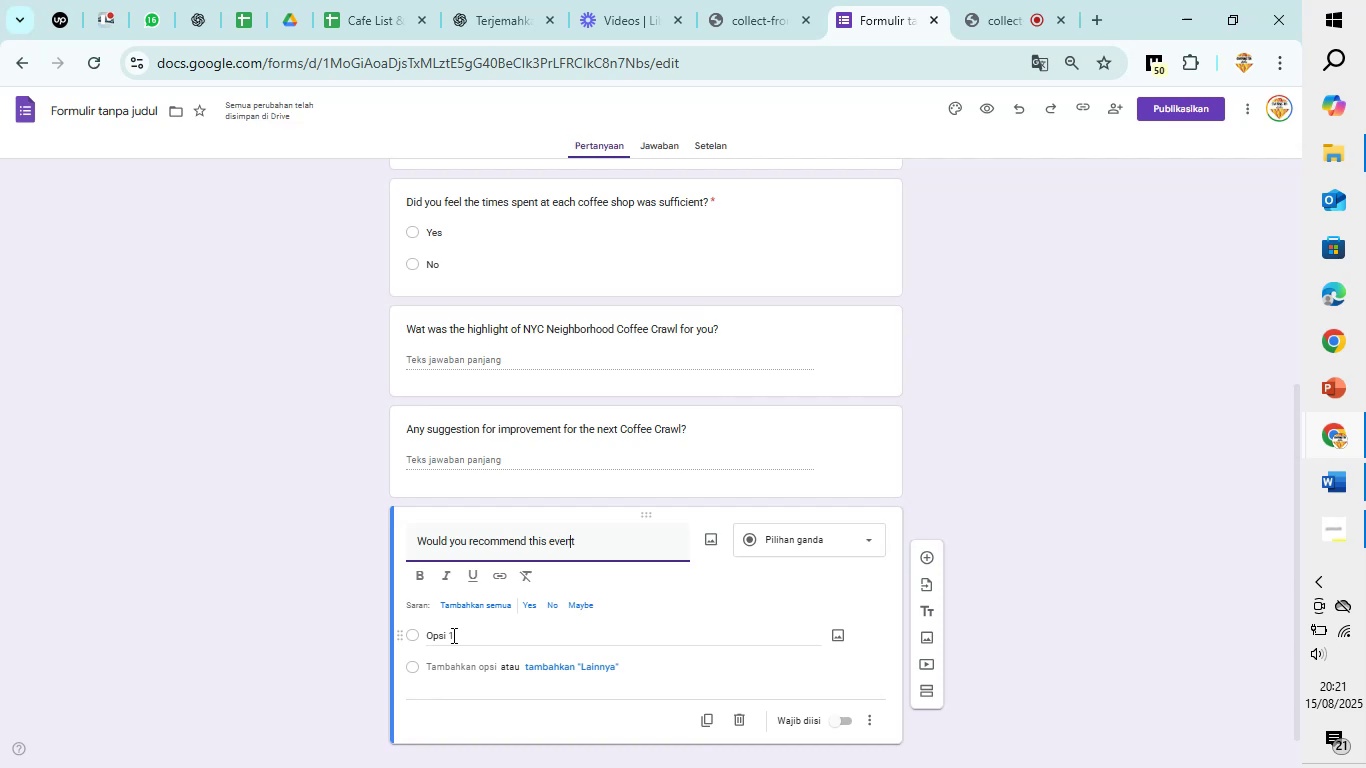 
key(ArrowRight)
 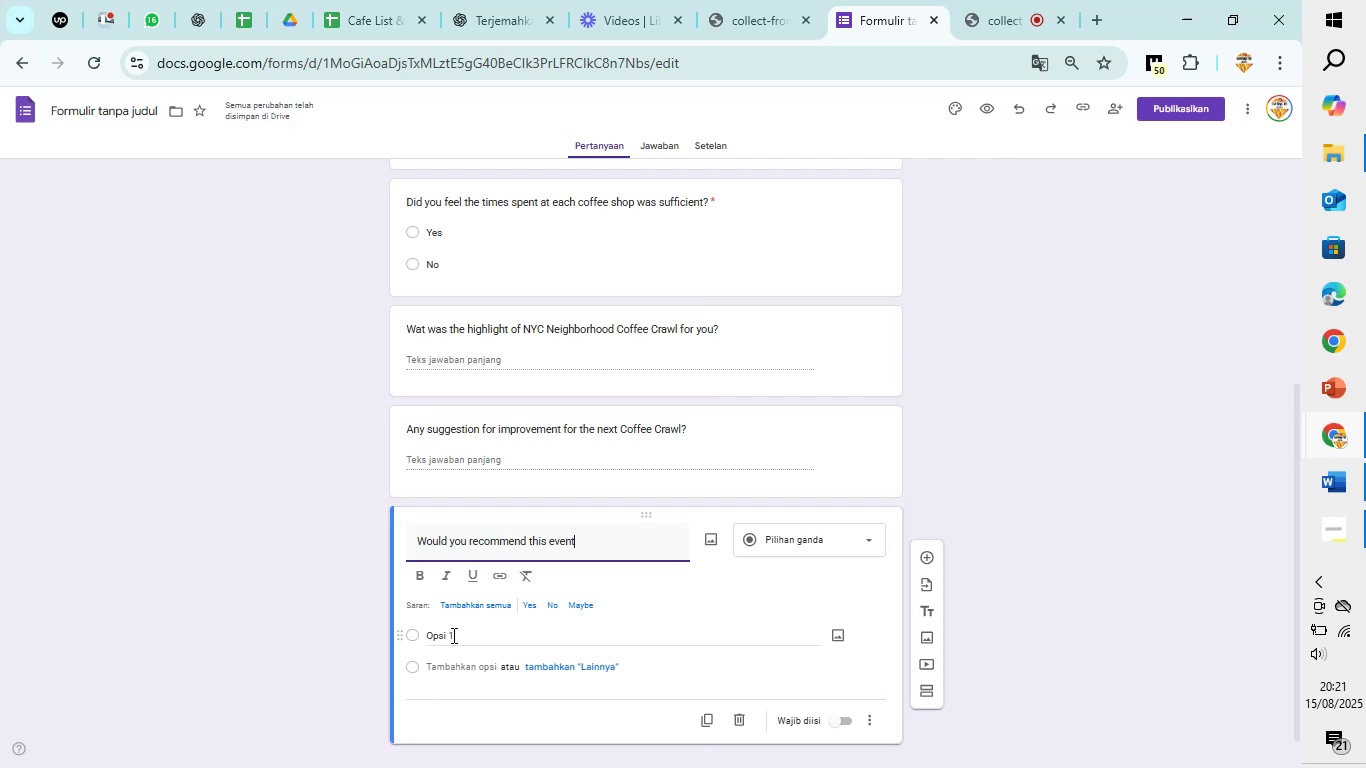 
type( to a friend?)
 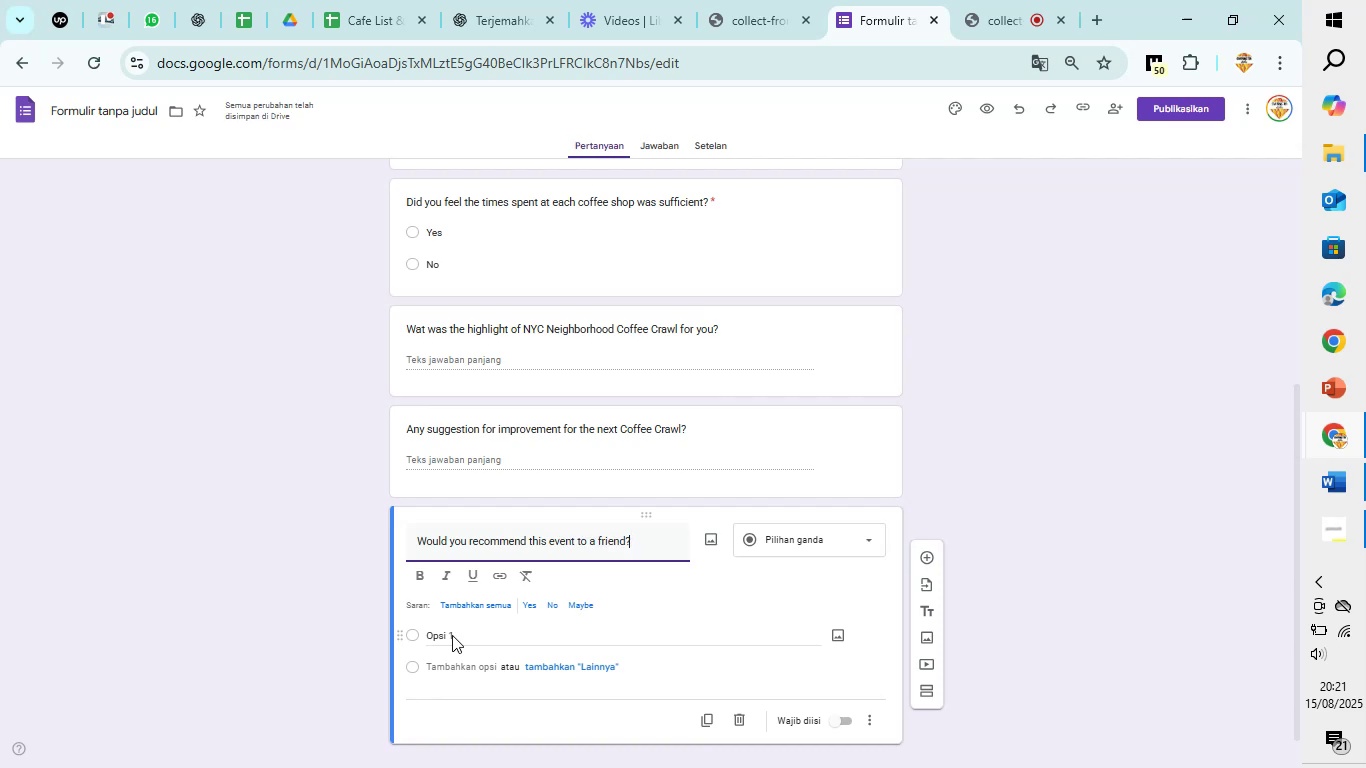 
left_click([482, 604])
 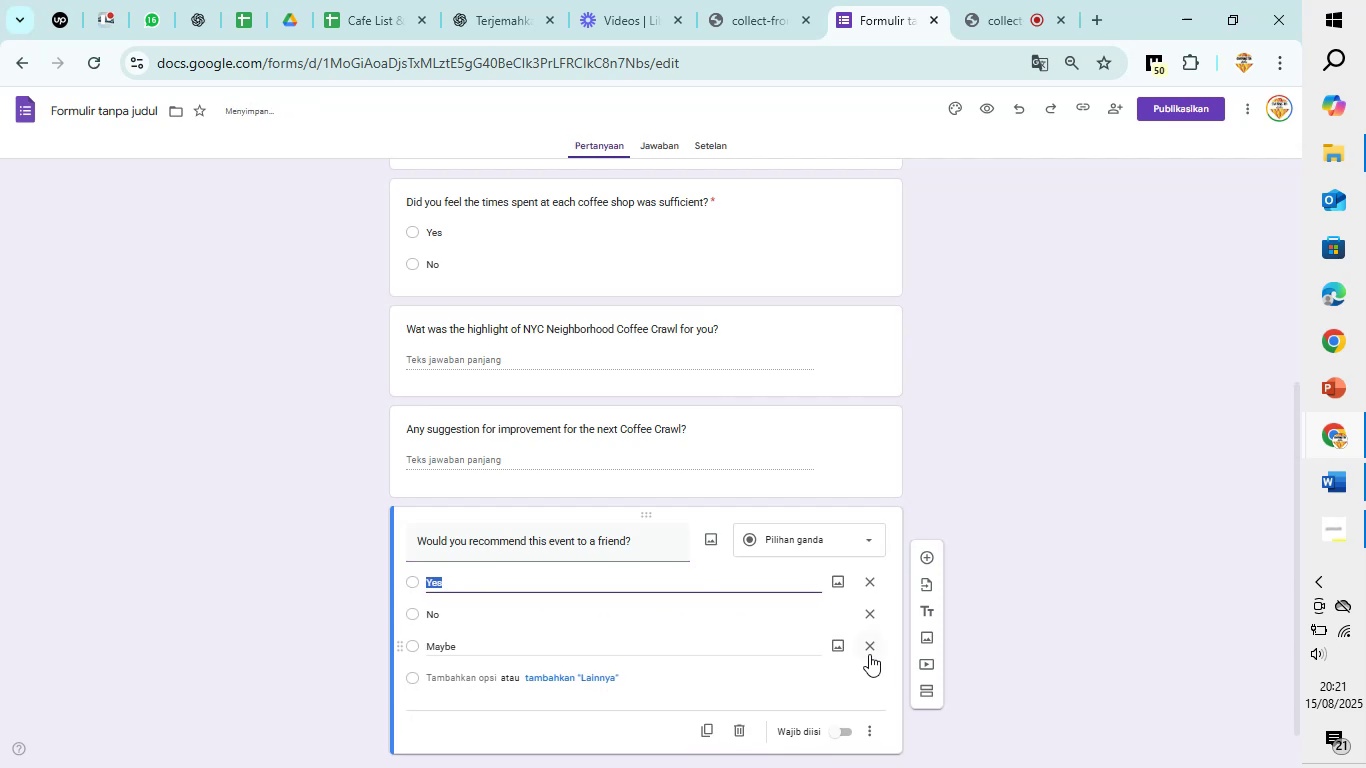 
left_click([869, 654])
 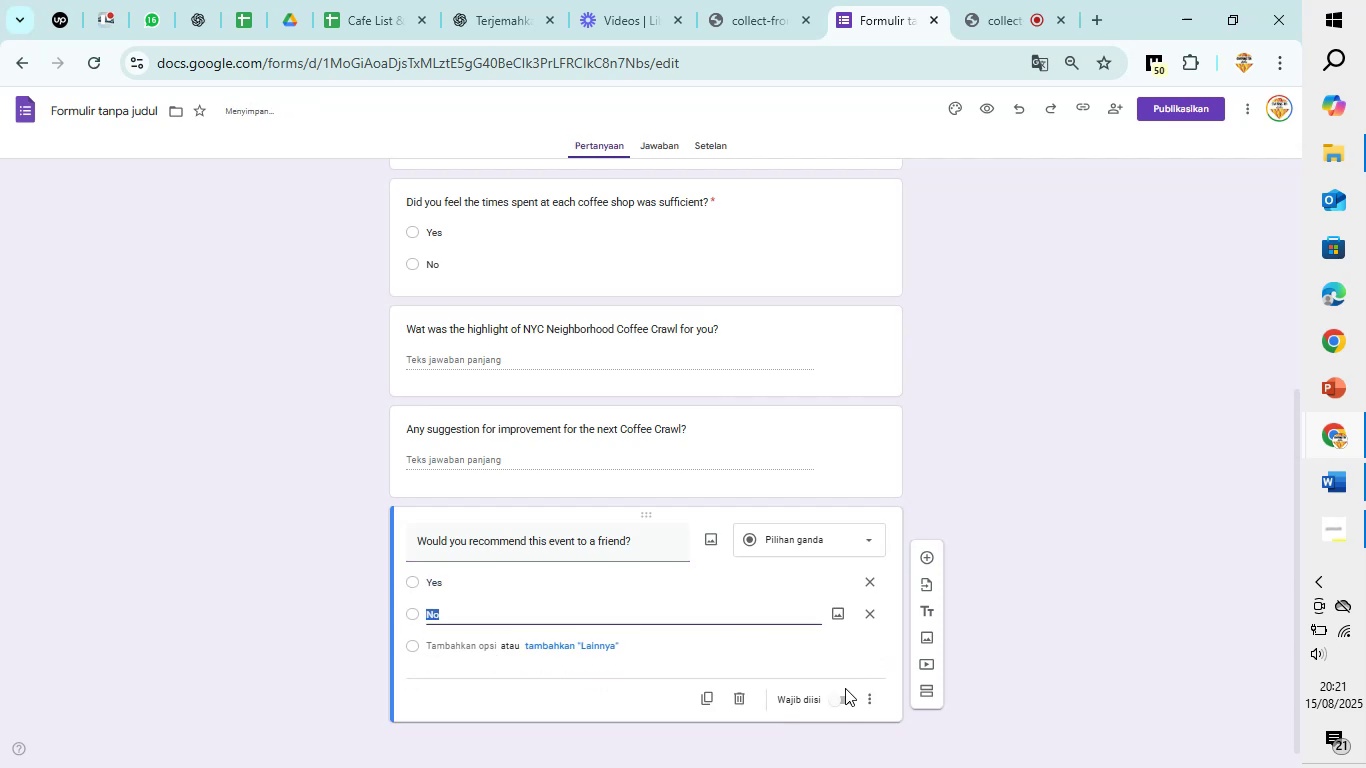 
left_click([839, 700])
 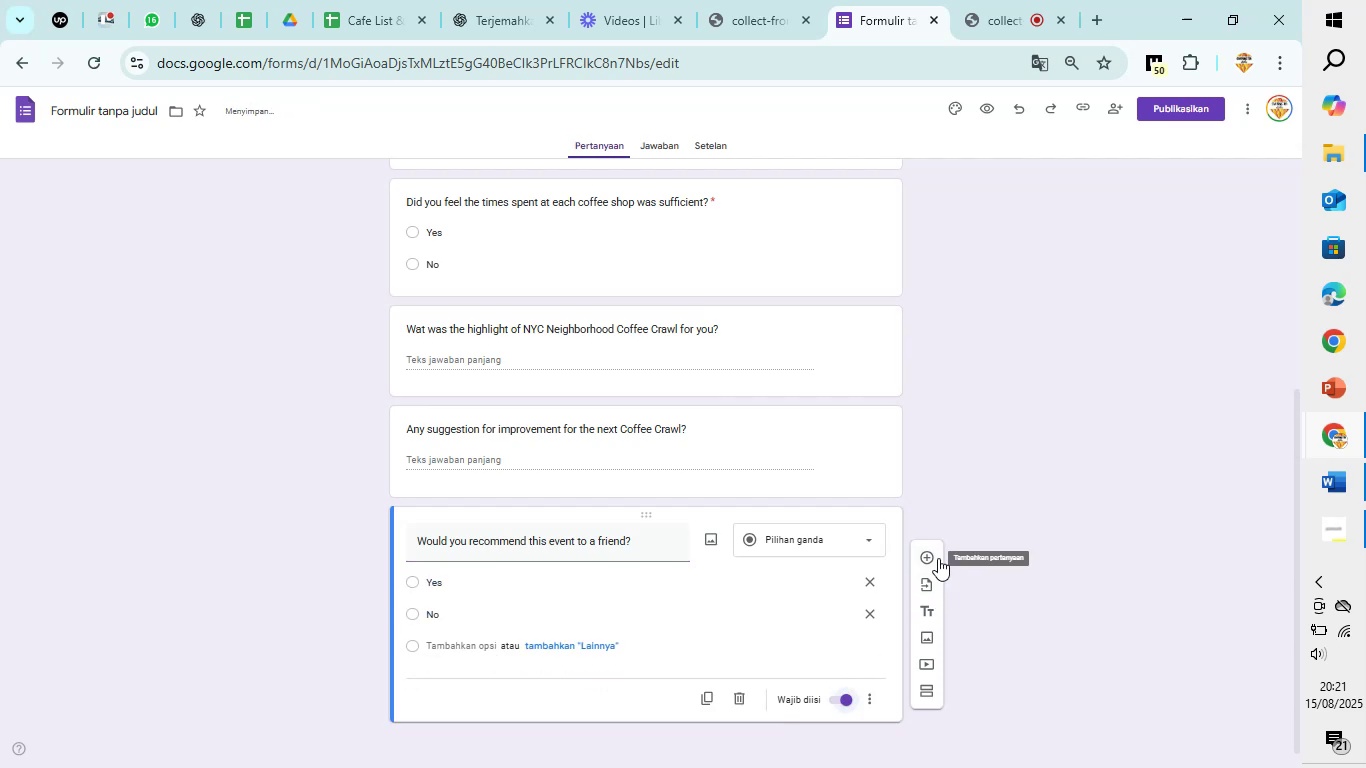 
left_click([938, 558])
 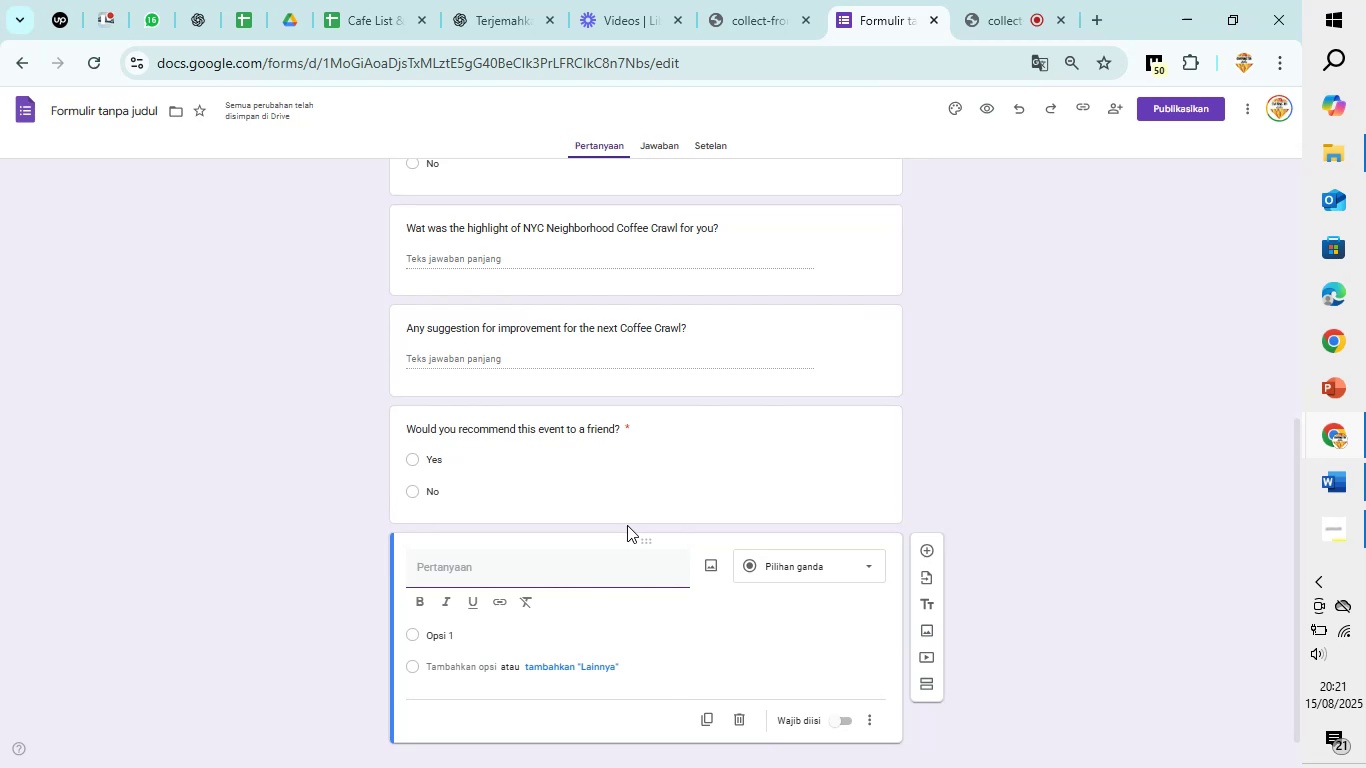 
type(How did you hear about this event?)
 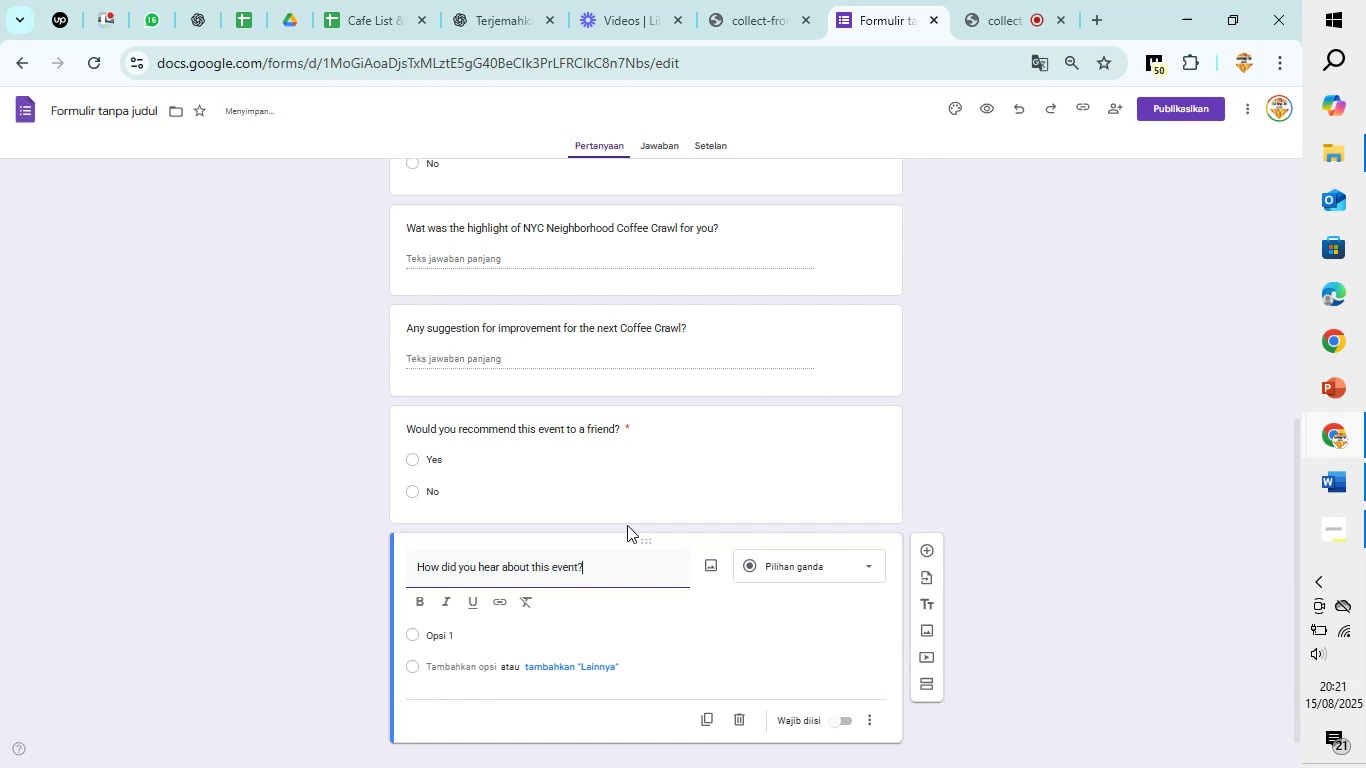 
left_click([861, 564])
 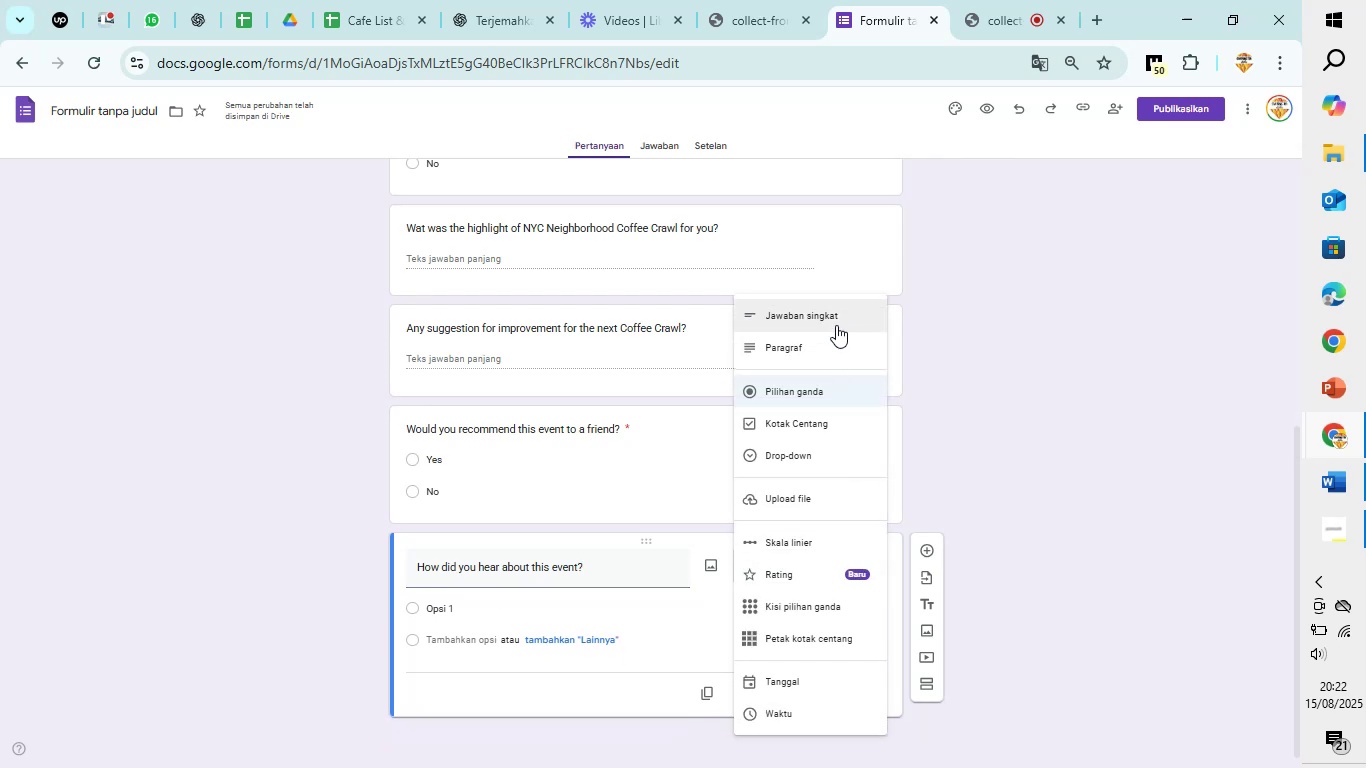 
left_click([836, 325])
 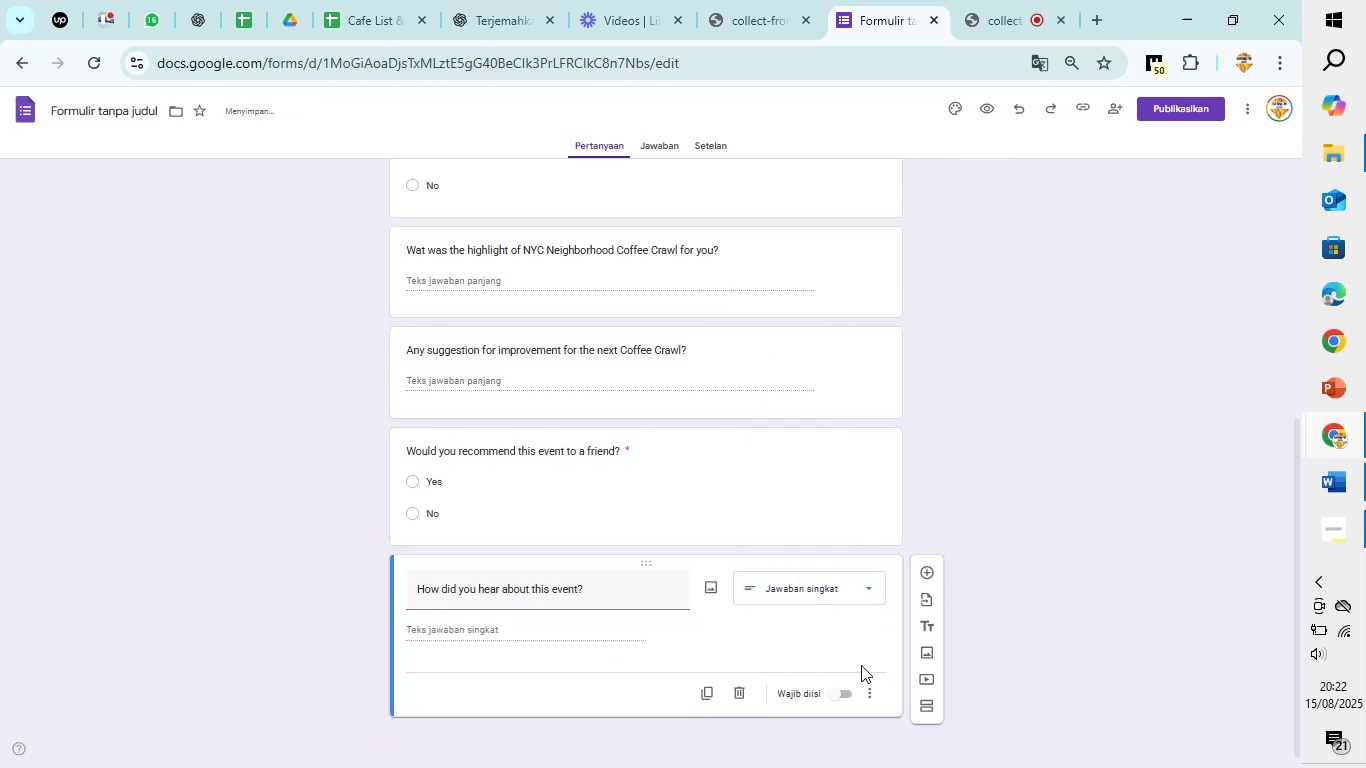 
left_click([840, 691])
 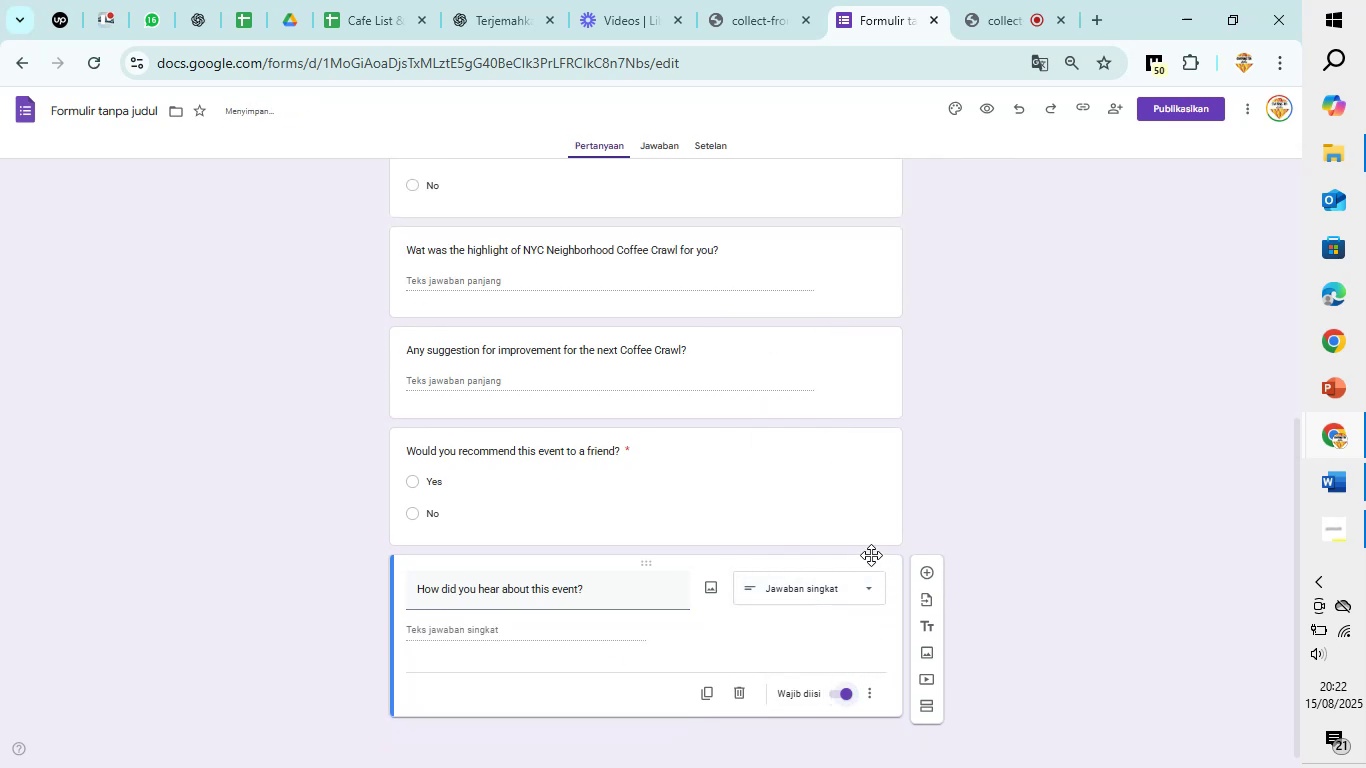 
scroll: coordinate [868, 550], scroll_direction: up, amount: 8.0
 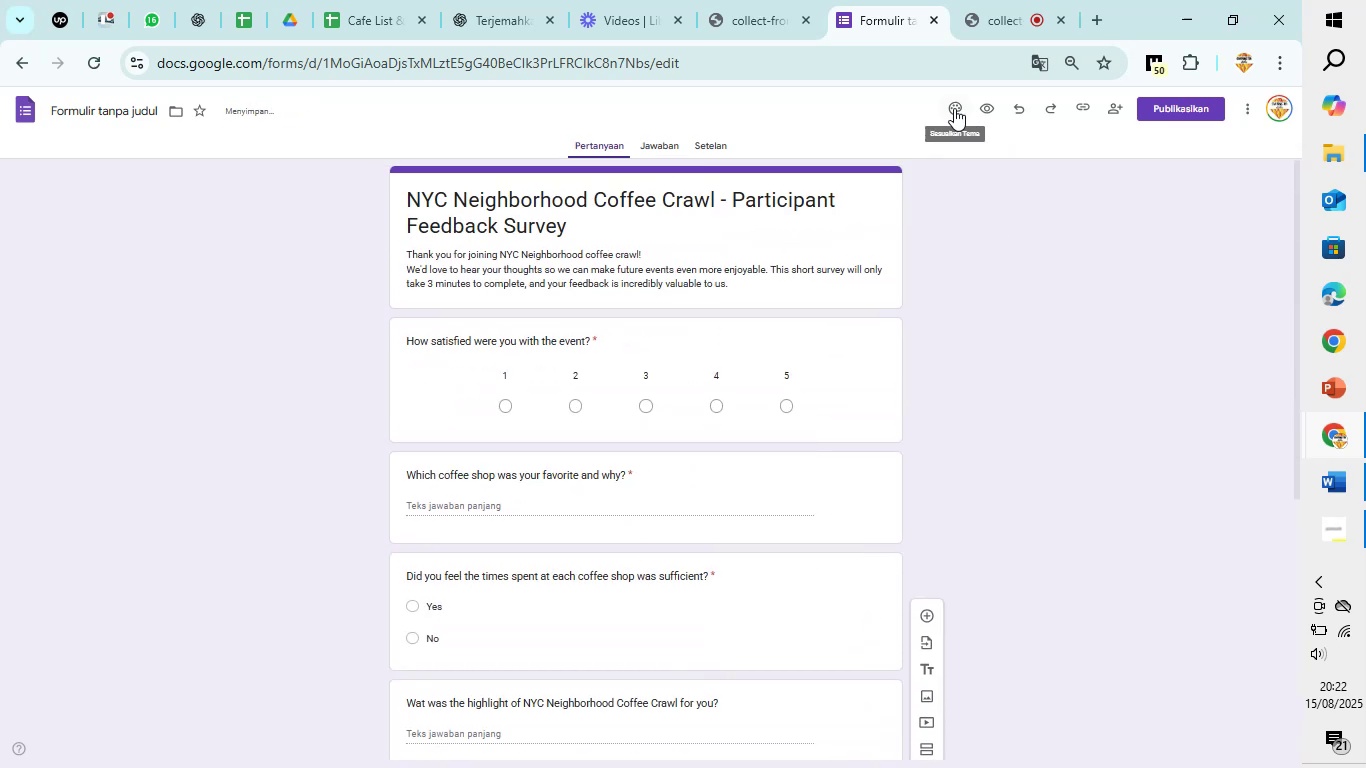 
left_click([954, 108])
 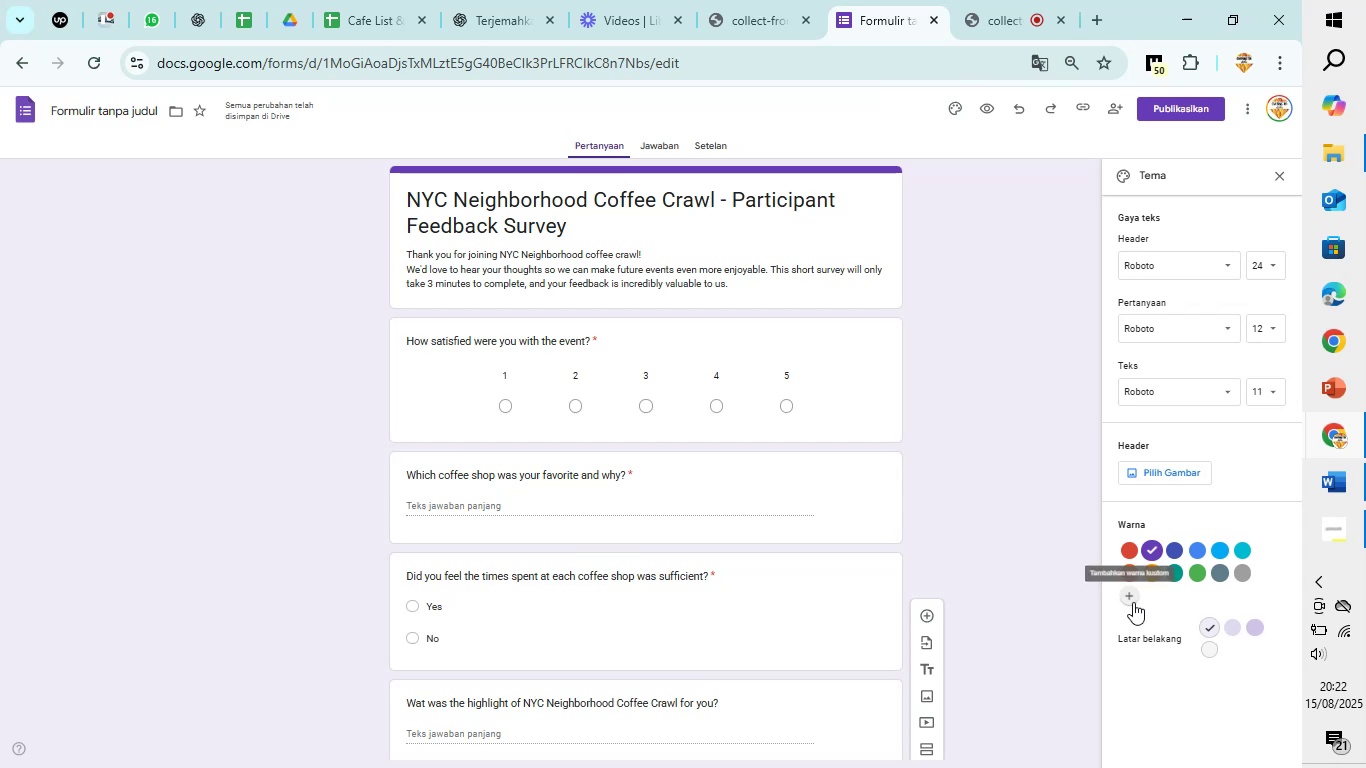 
left_click([1128, 597])
 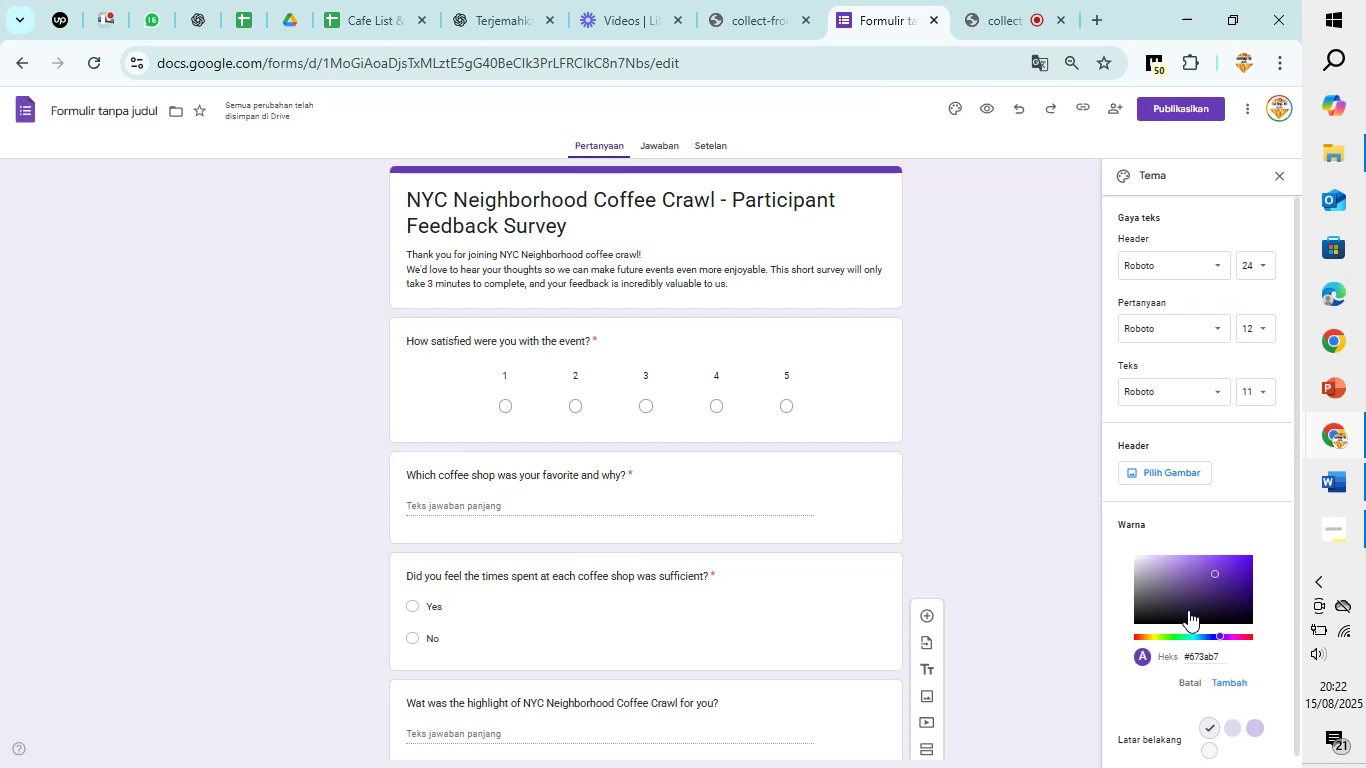 
left_click([1172, 640])
 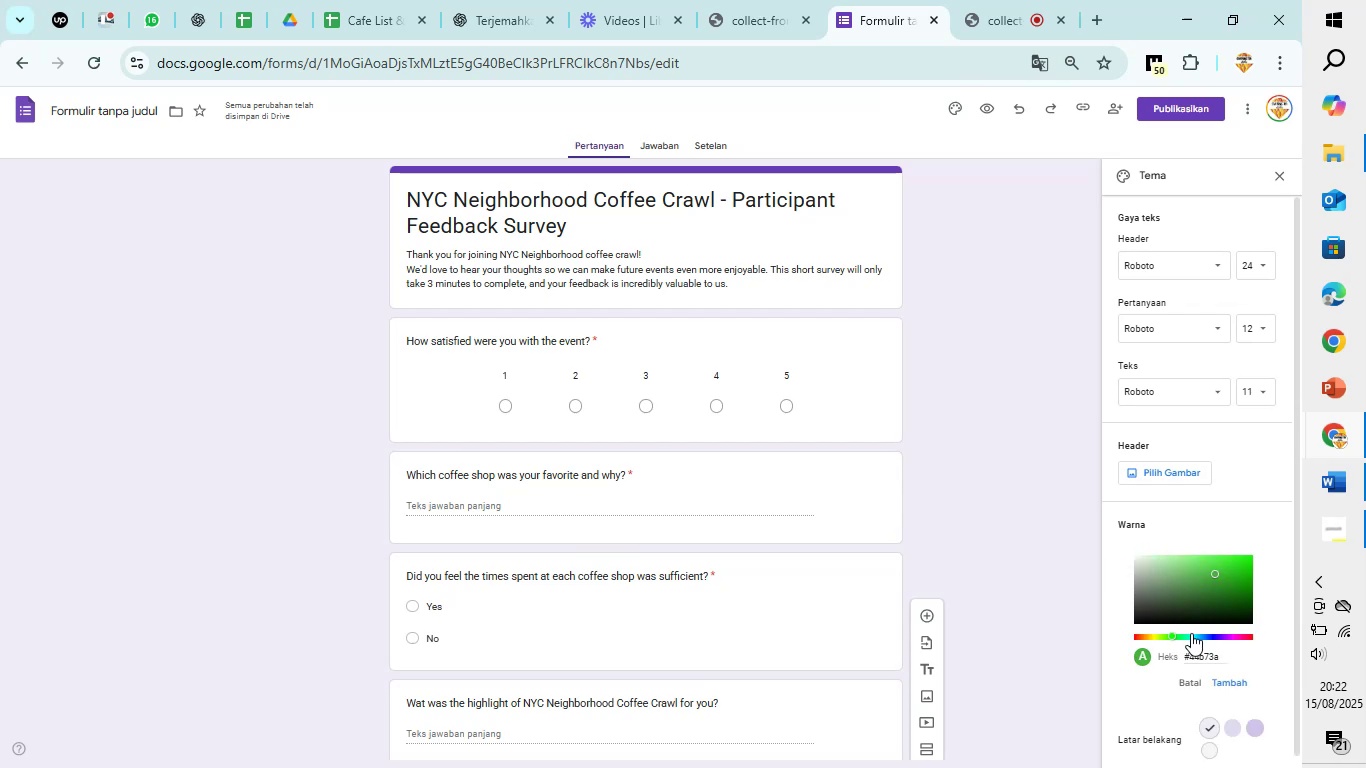 
left_click([1189, 635])
 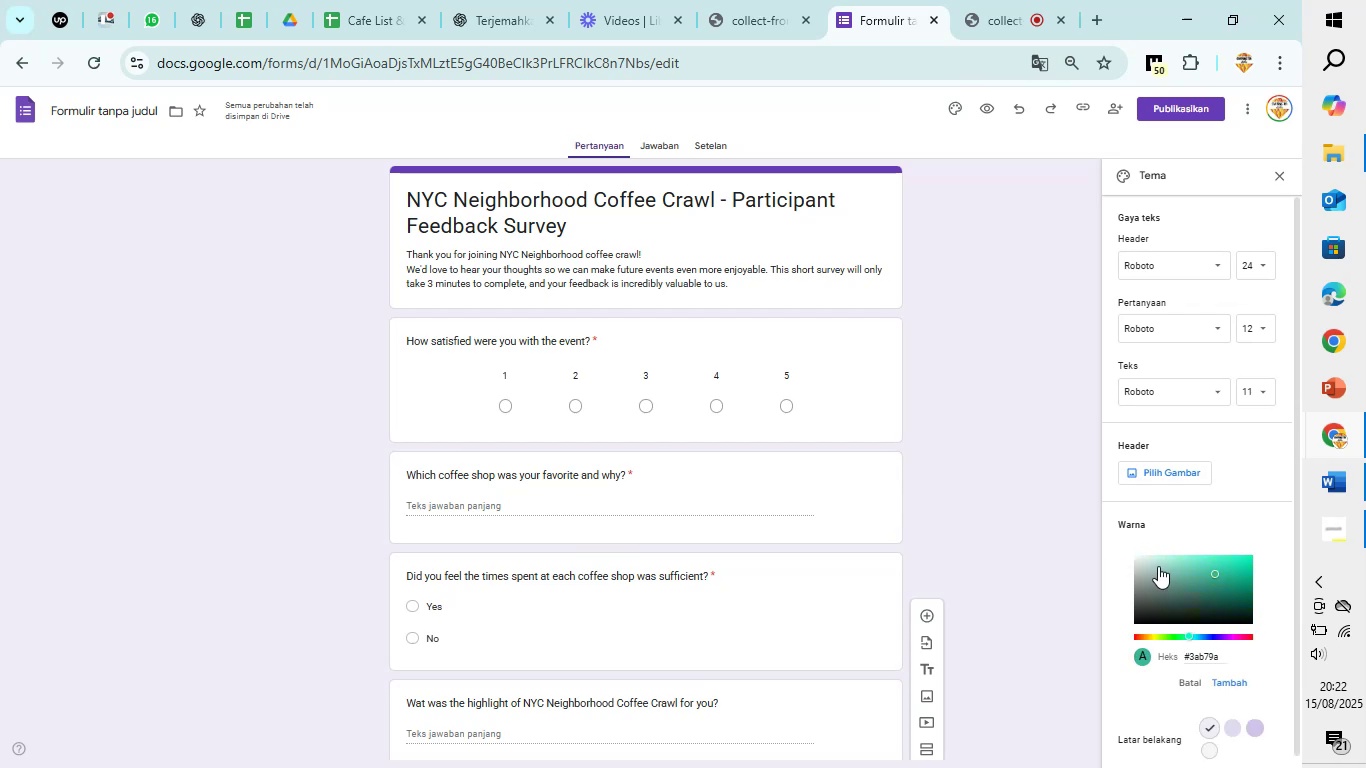 
left_click_drag(start_coordinate=[1158, 562], to_coordinate=[1148, 536])
 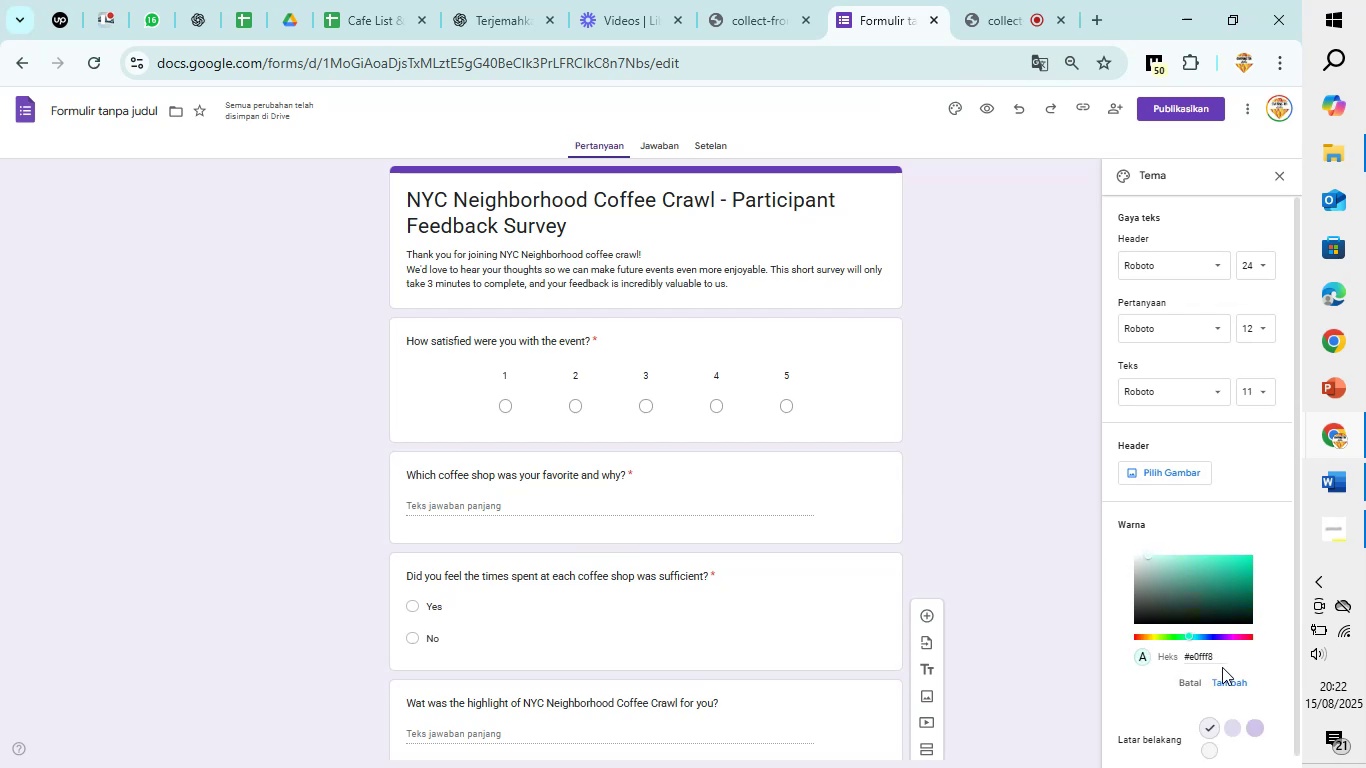 
left_click([1228, 683])
 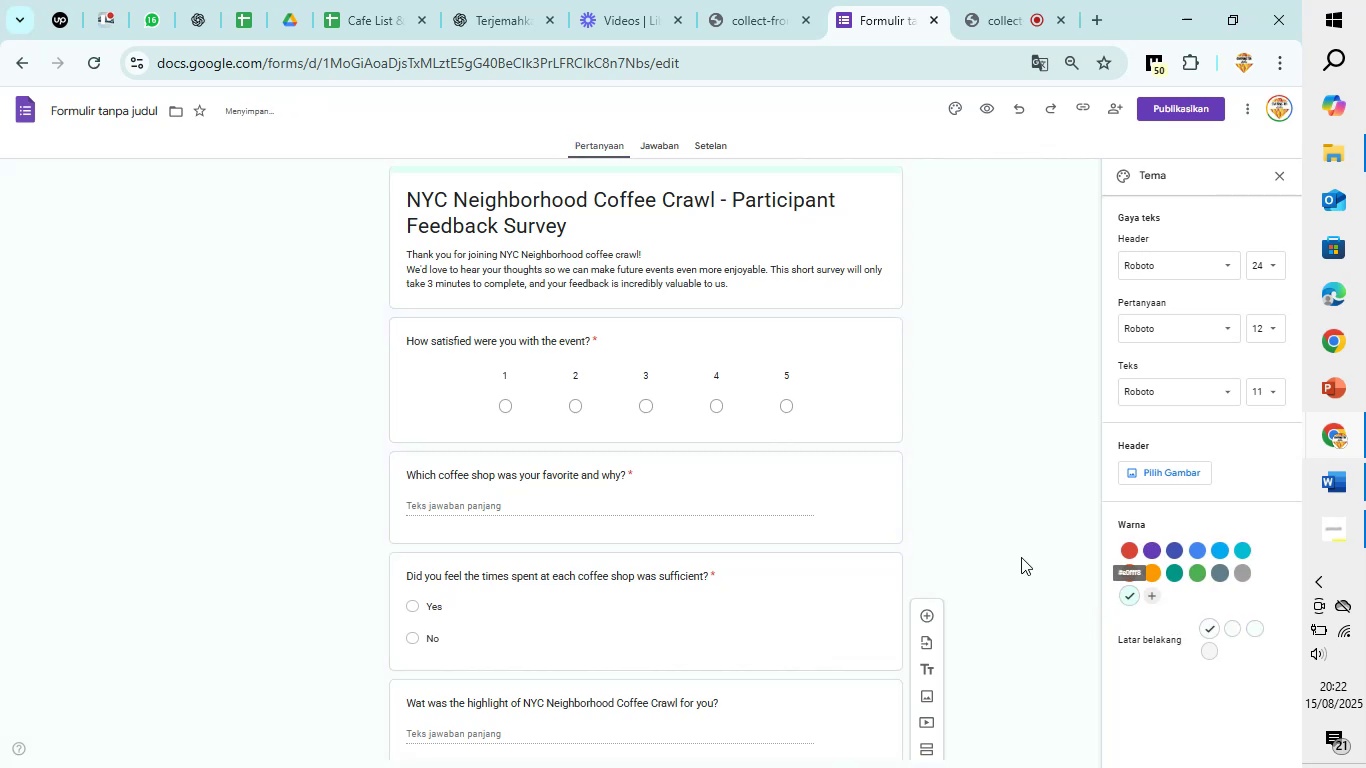 
left_click([1006, 524])
 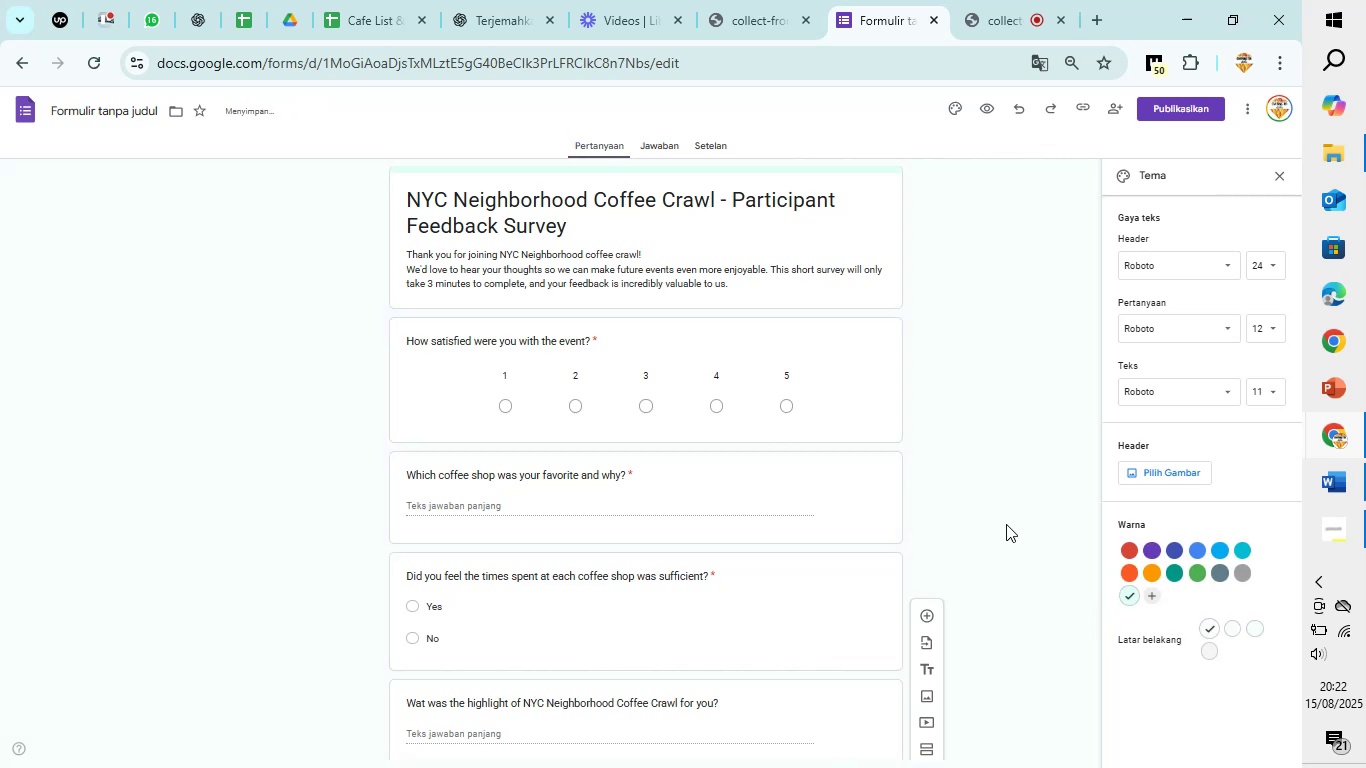 
scroll: coordinate [800, 498], scroll_direction: up, amount: 1.0
 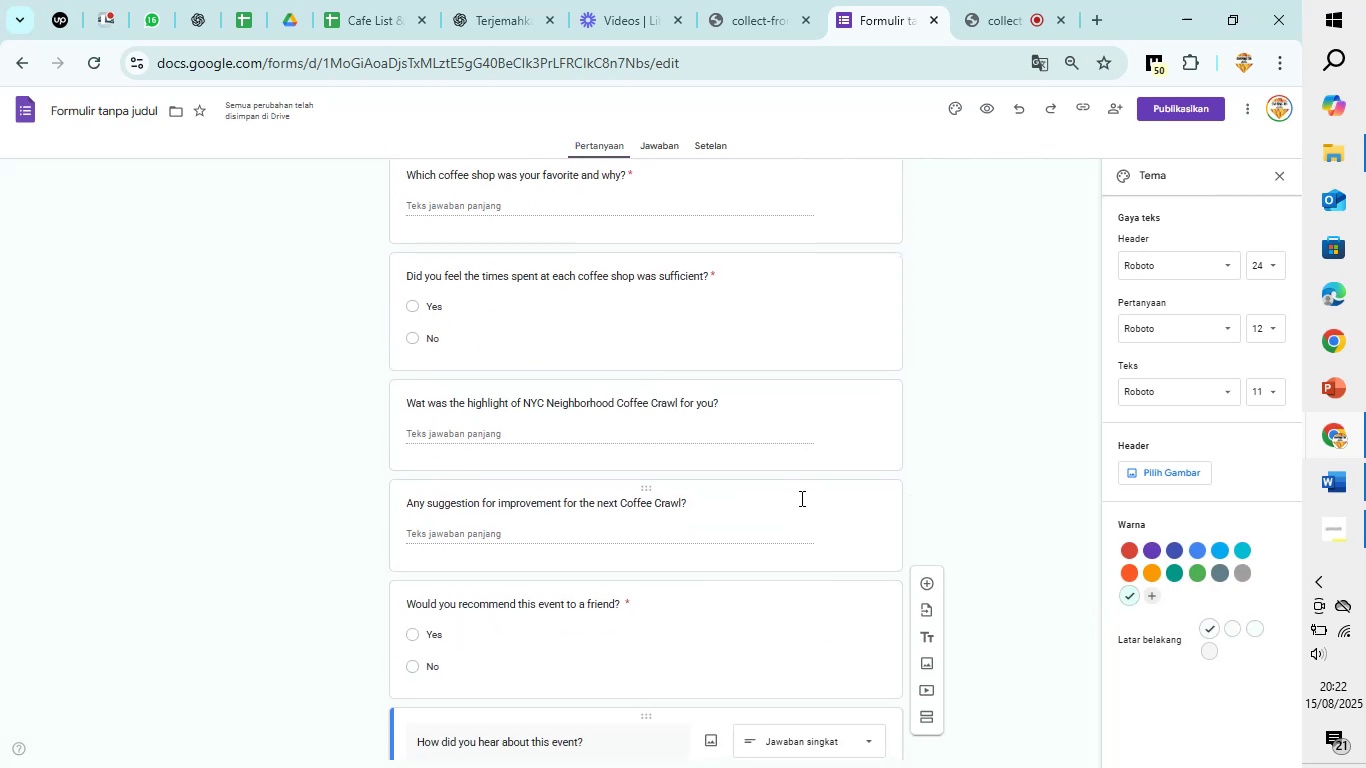 
scroll: coordinate [800, 498], scroll_direction: down, amount: 6.0
 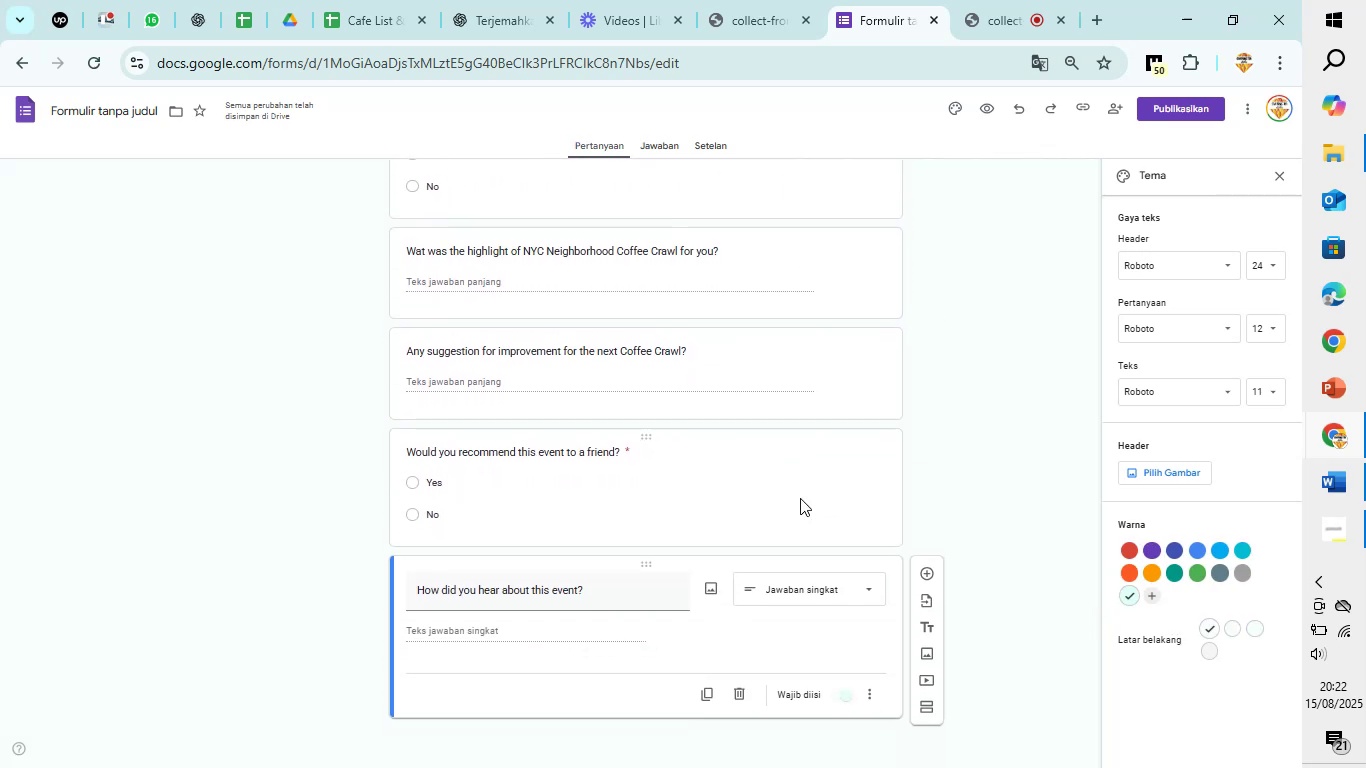 
scroll: coordinate [800, 498], scroll_direction: up, amount: 4.0
 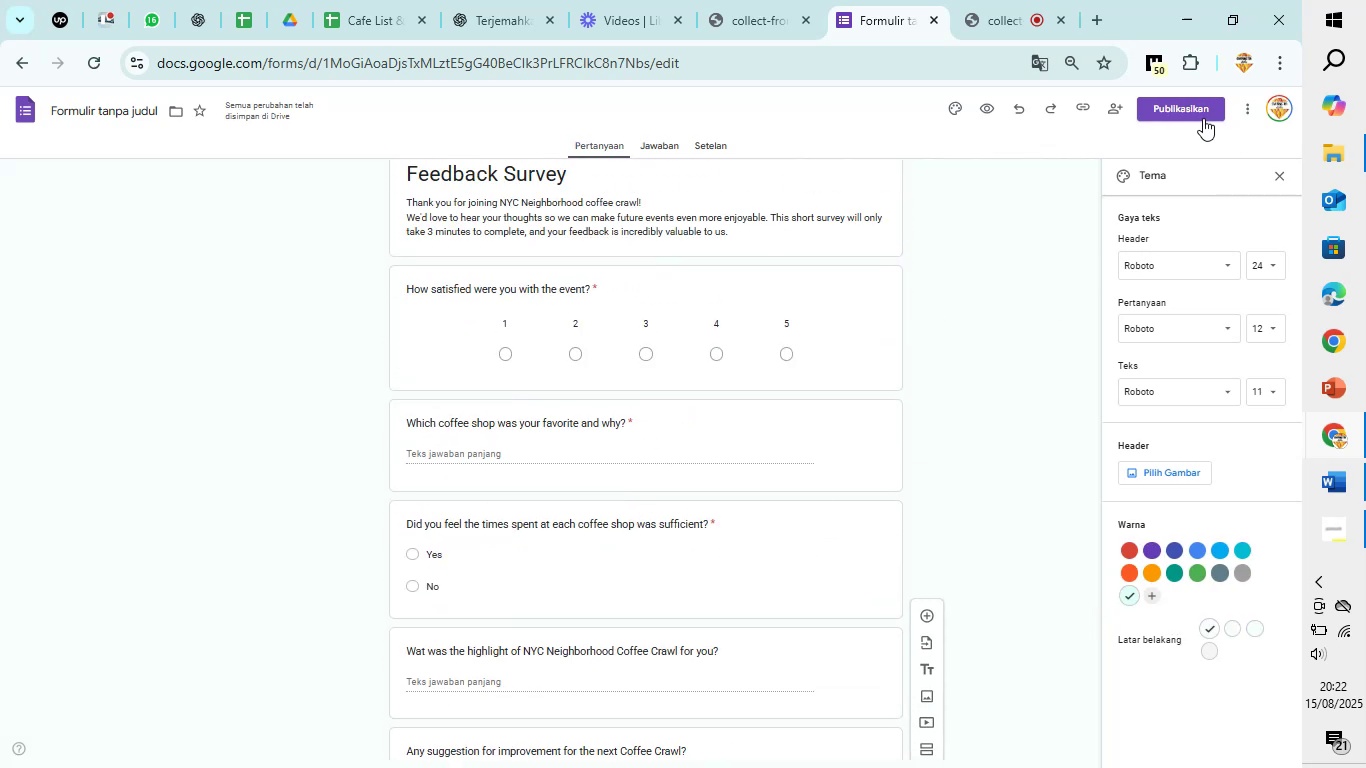 
left_click([1201, 111])
 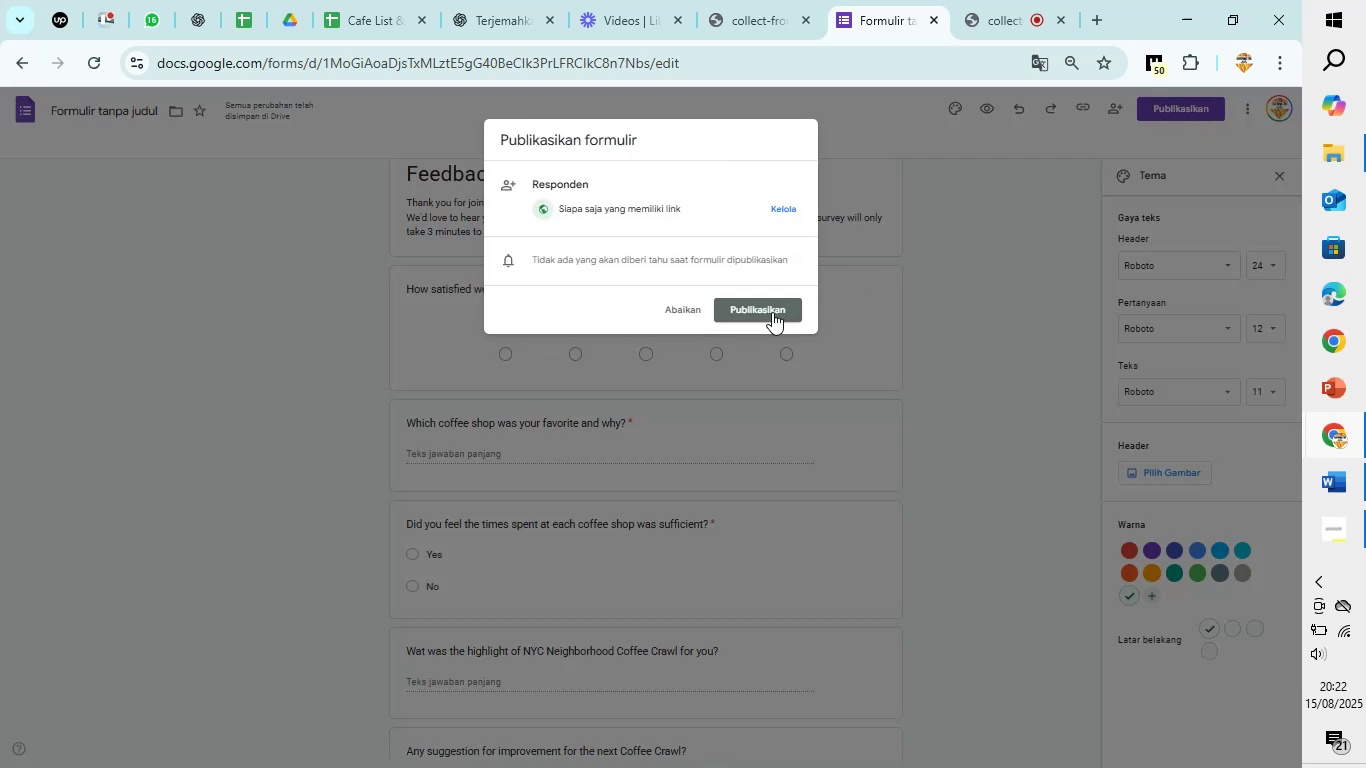 
left_click([771, 312])
 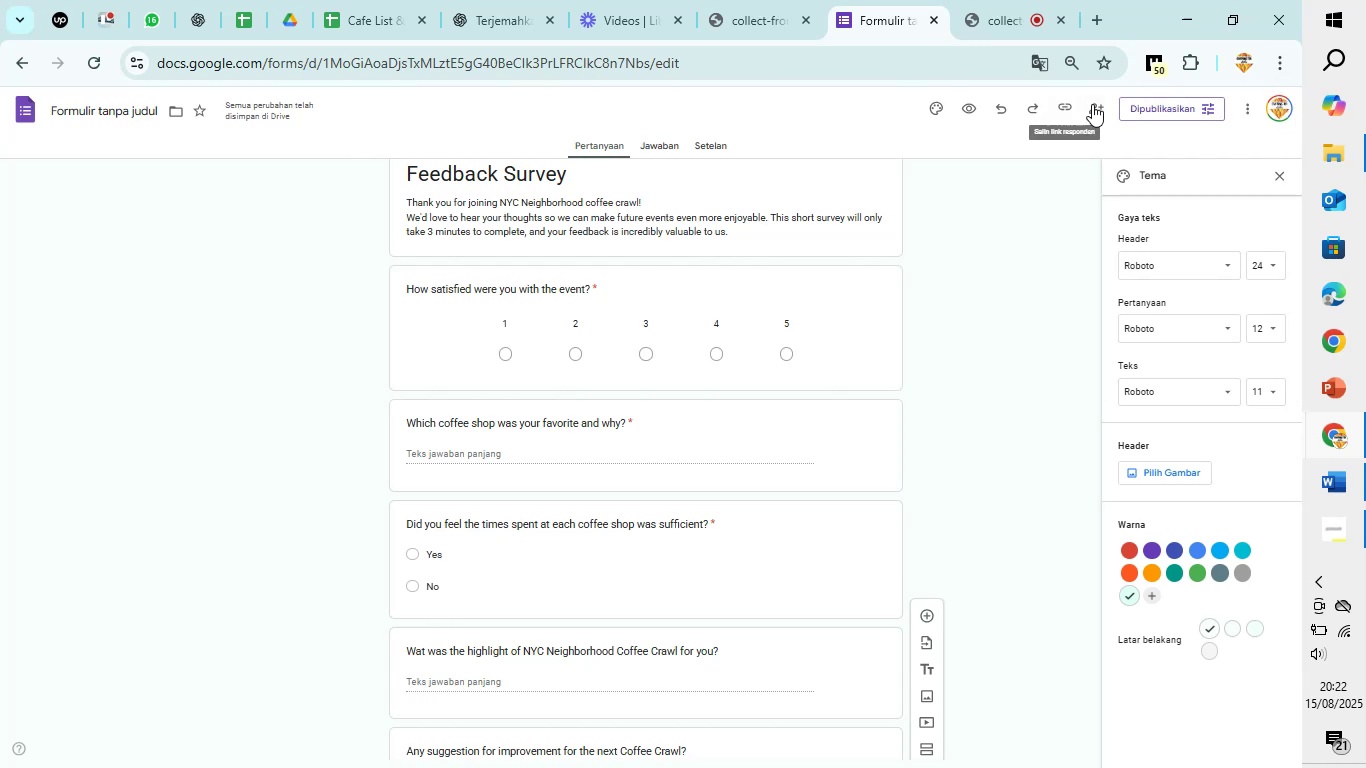 
left_click([1073, 110])
 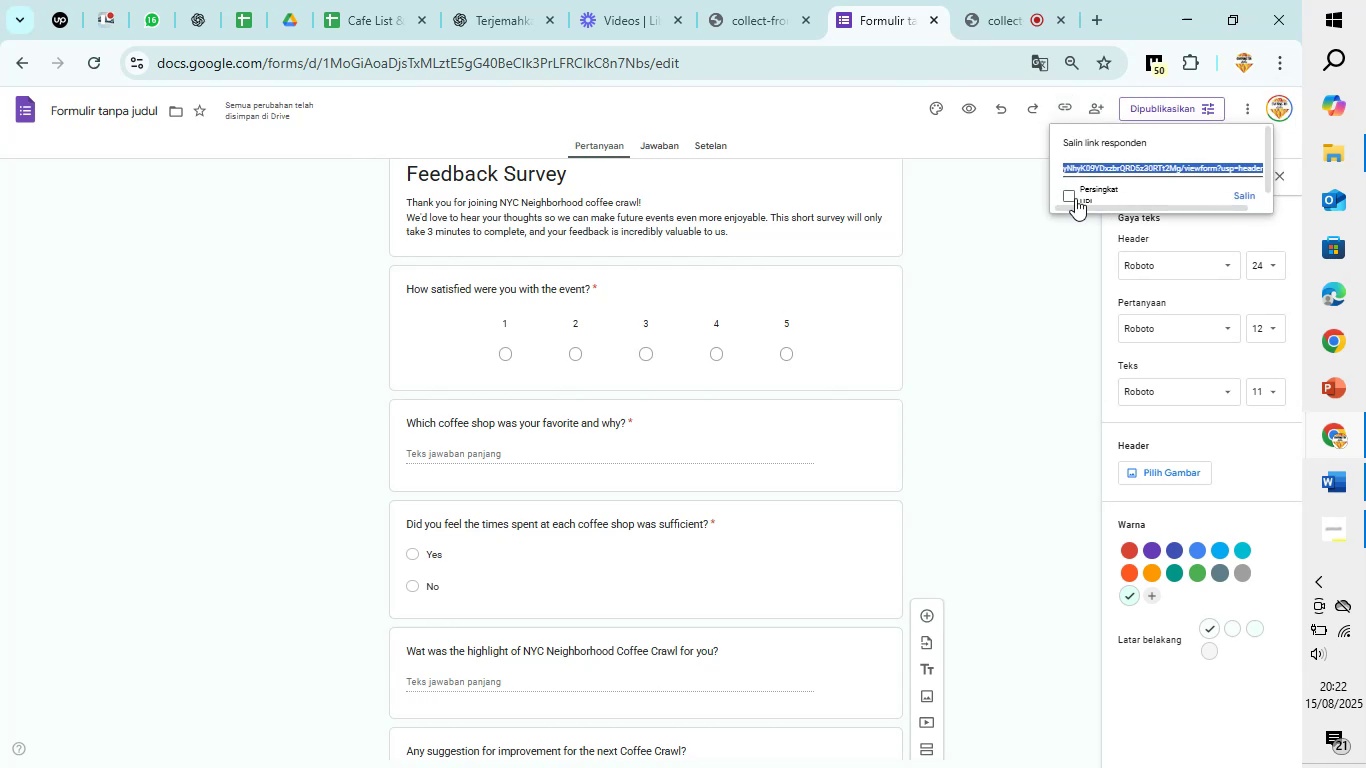 
left_click([1069, 198])
 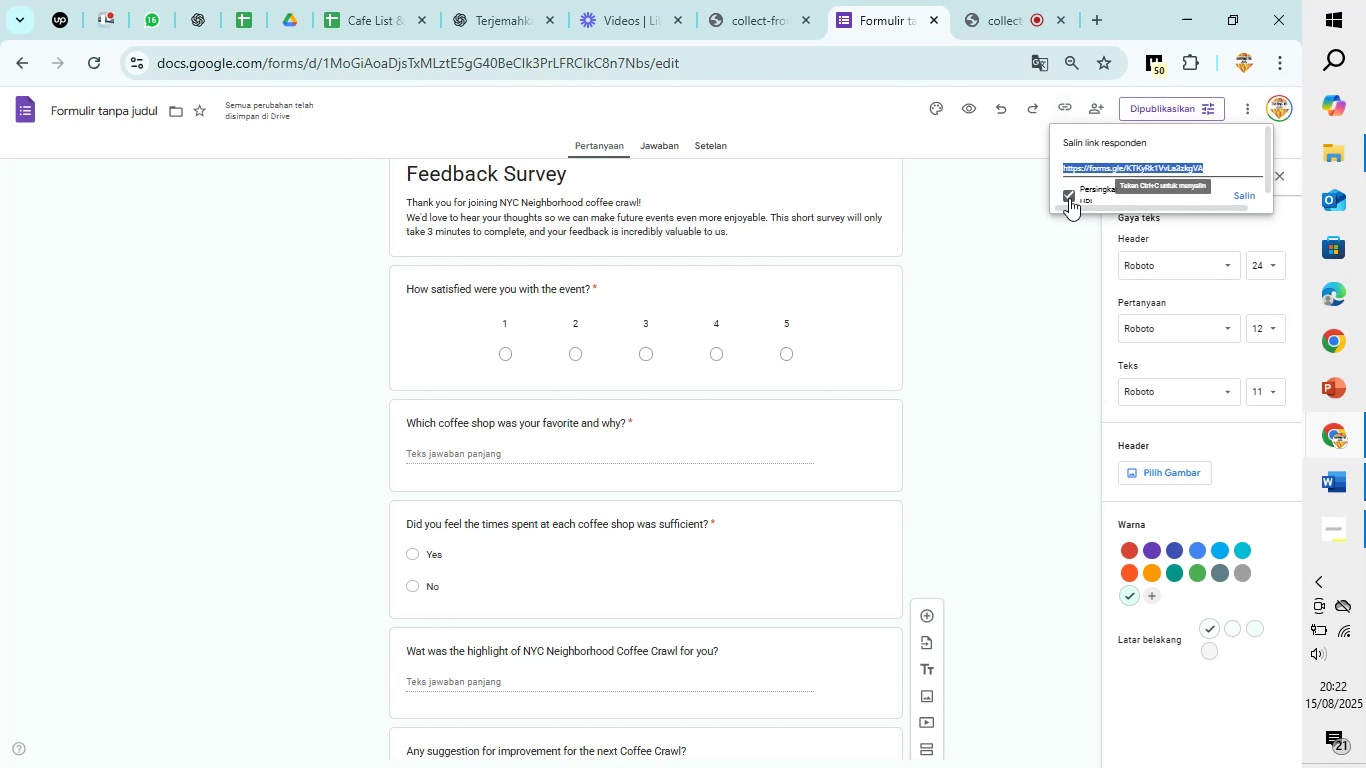 
key(Control+C)
 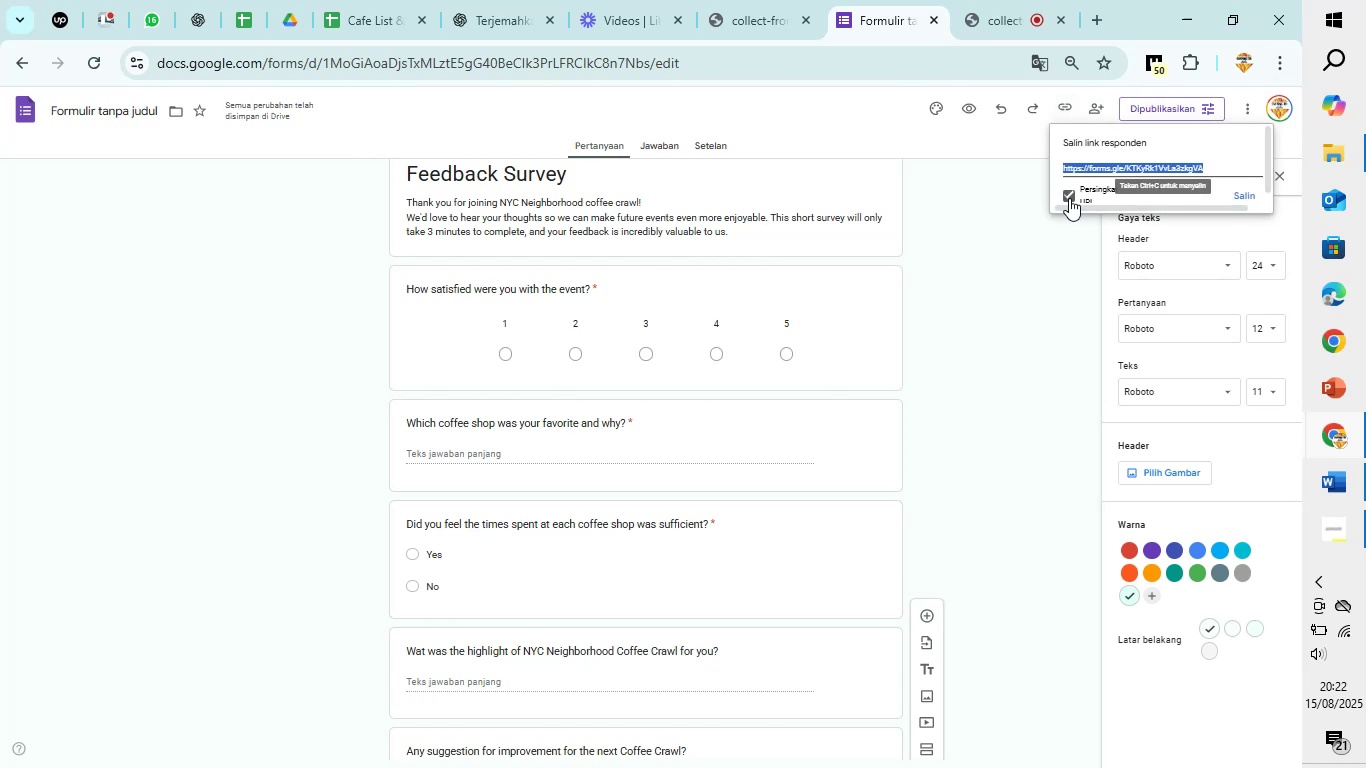 
key(Control+C)
 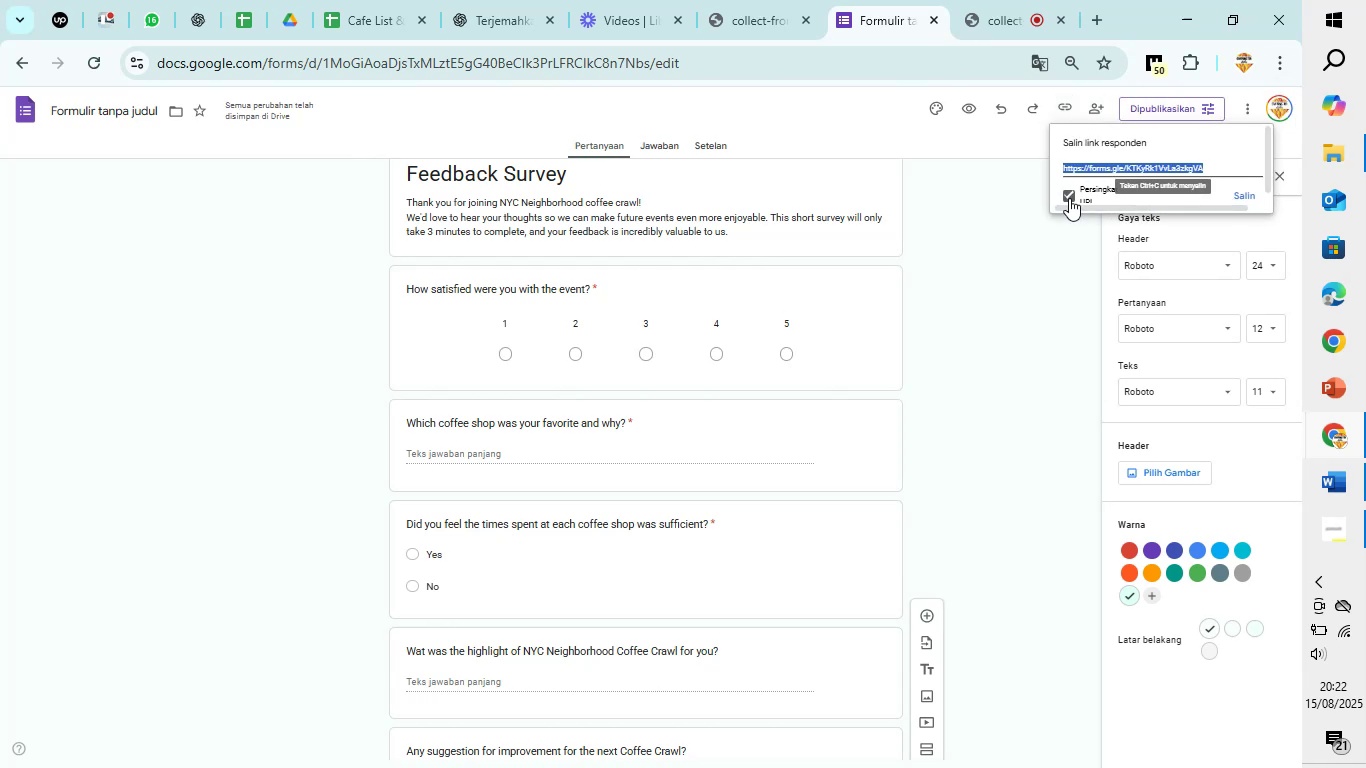 
key(Control+C)
 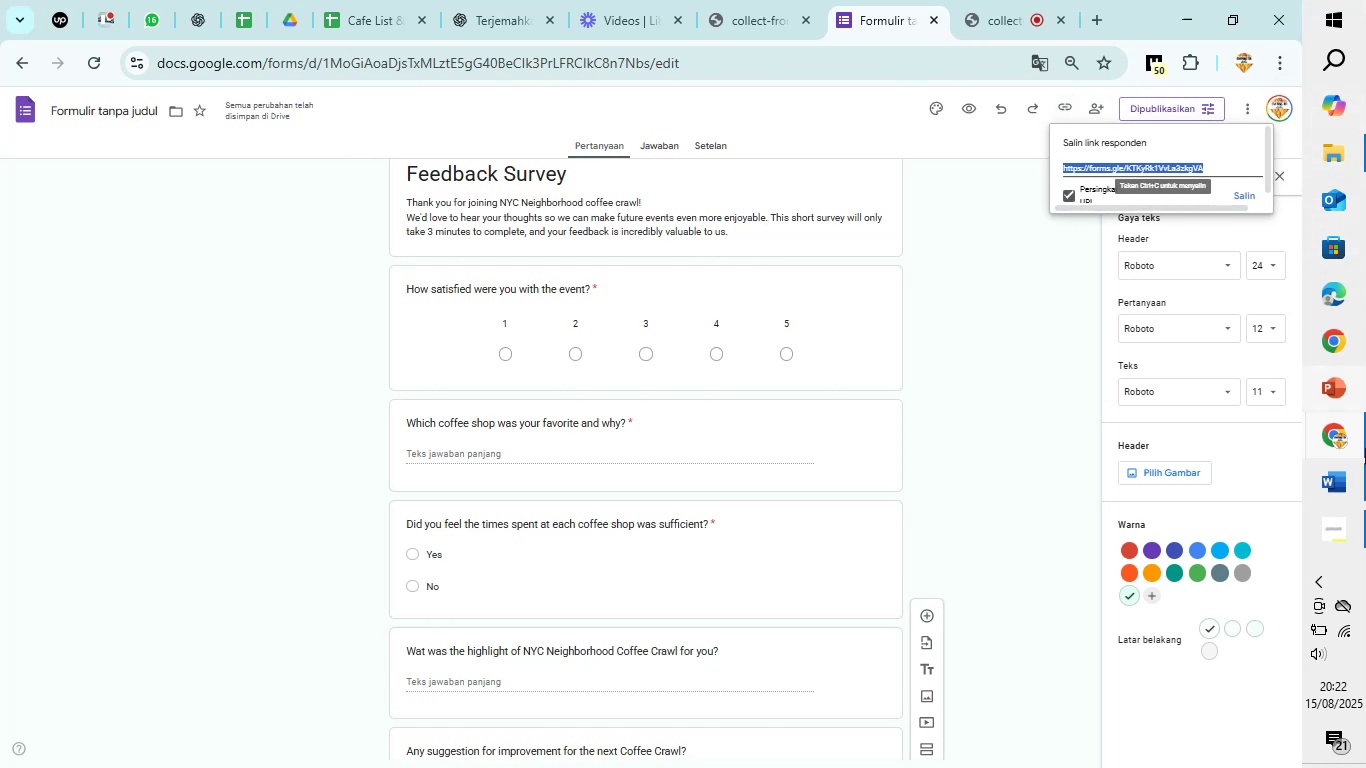 
left_click([1354, 488])
 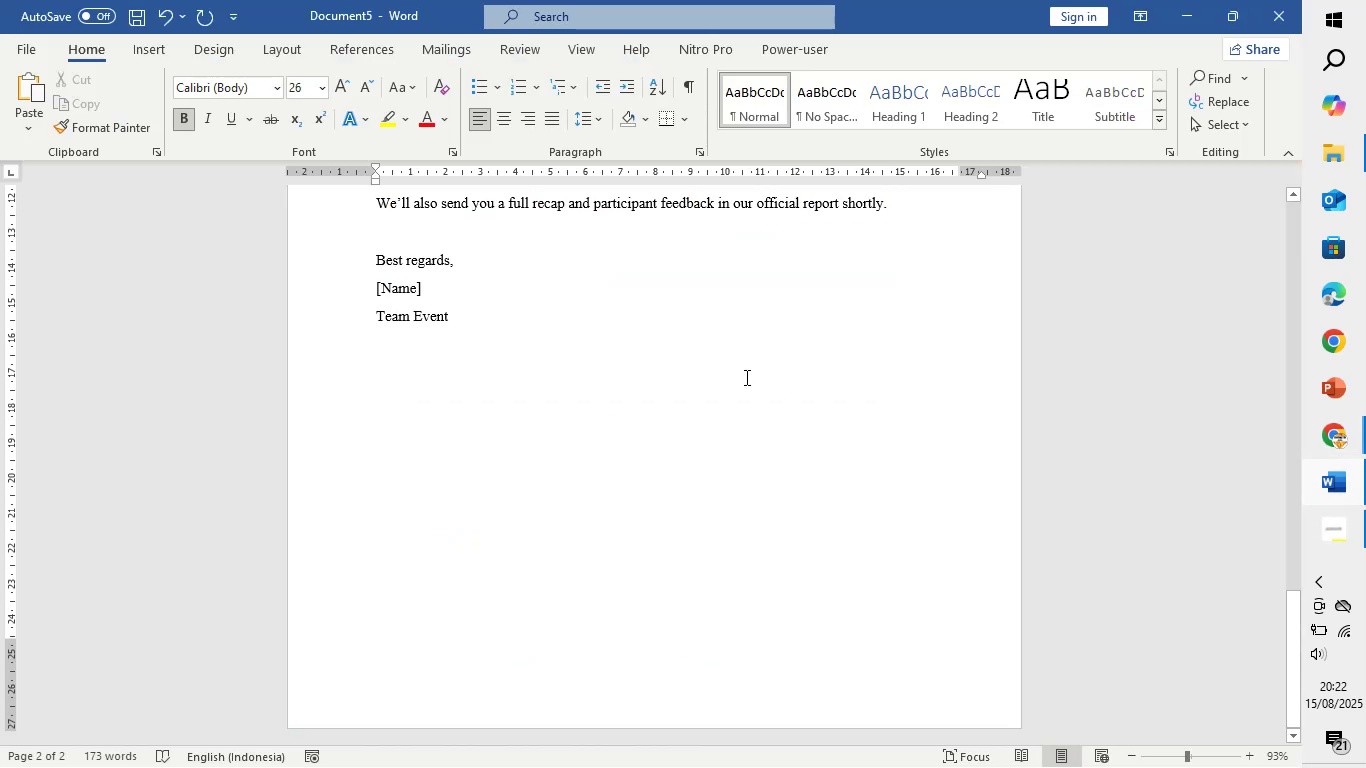 
scroll: coordinate [744, 375], scroll_direction: up, amount: 34.0
 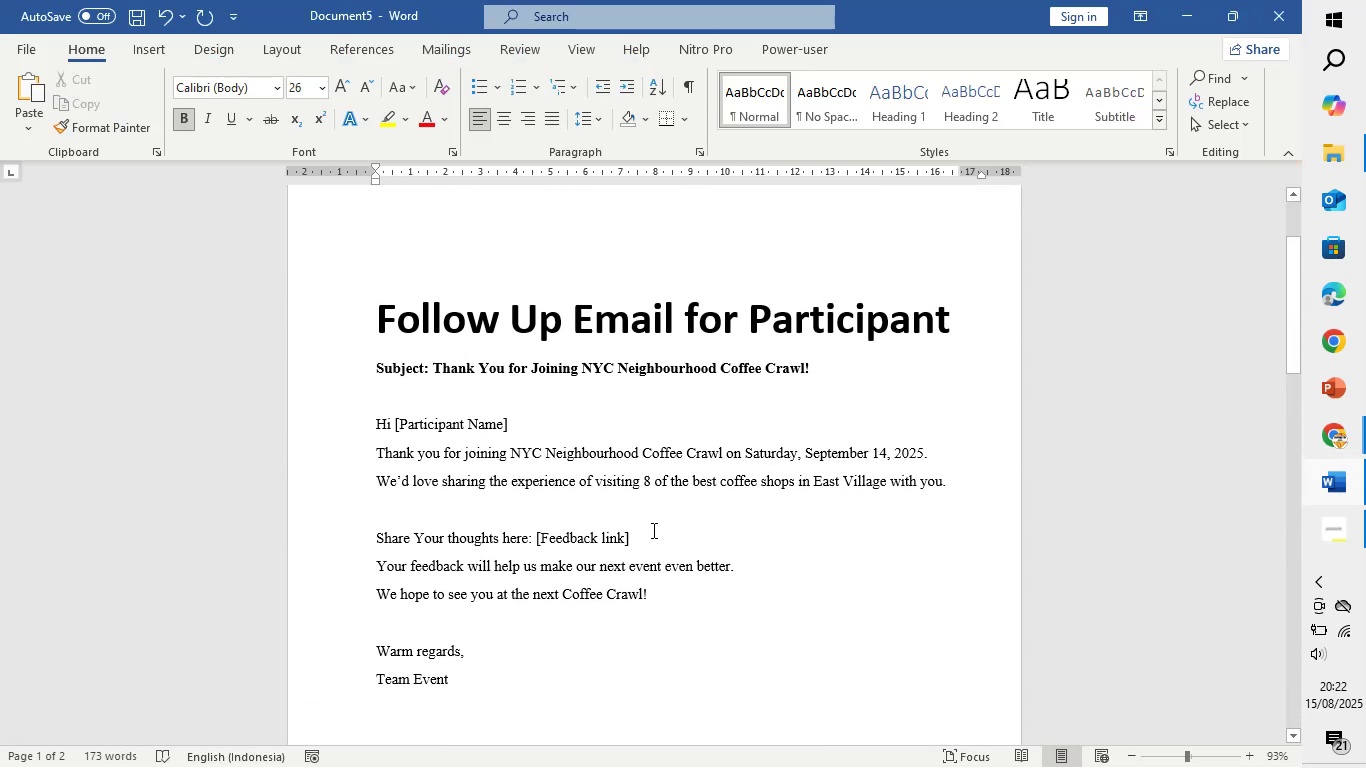 
left_click_drag(start_coordinate=[652, 530], to_coordinate=[537, 532])
 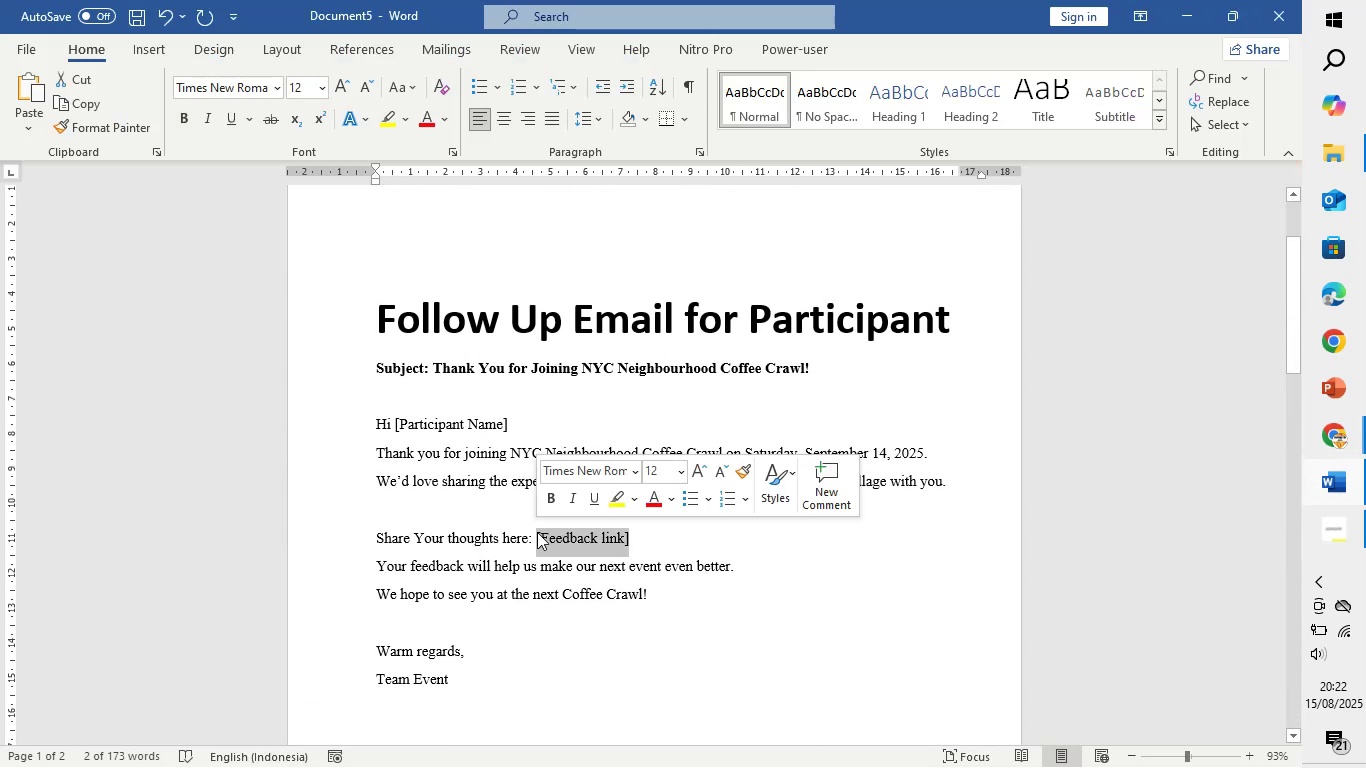 
key(Control+V)
 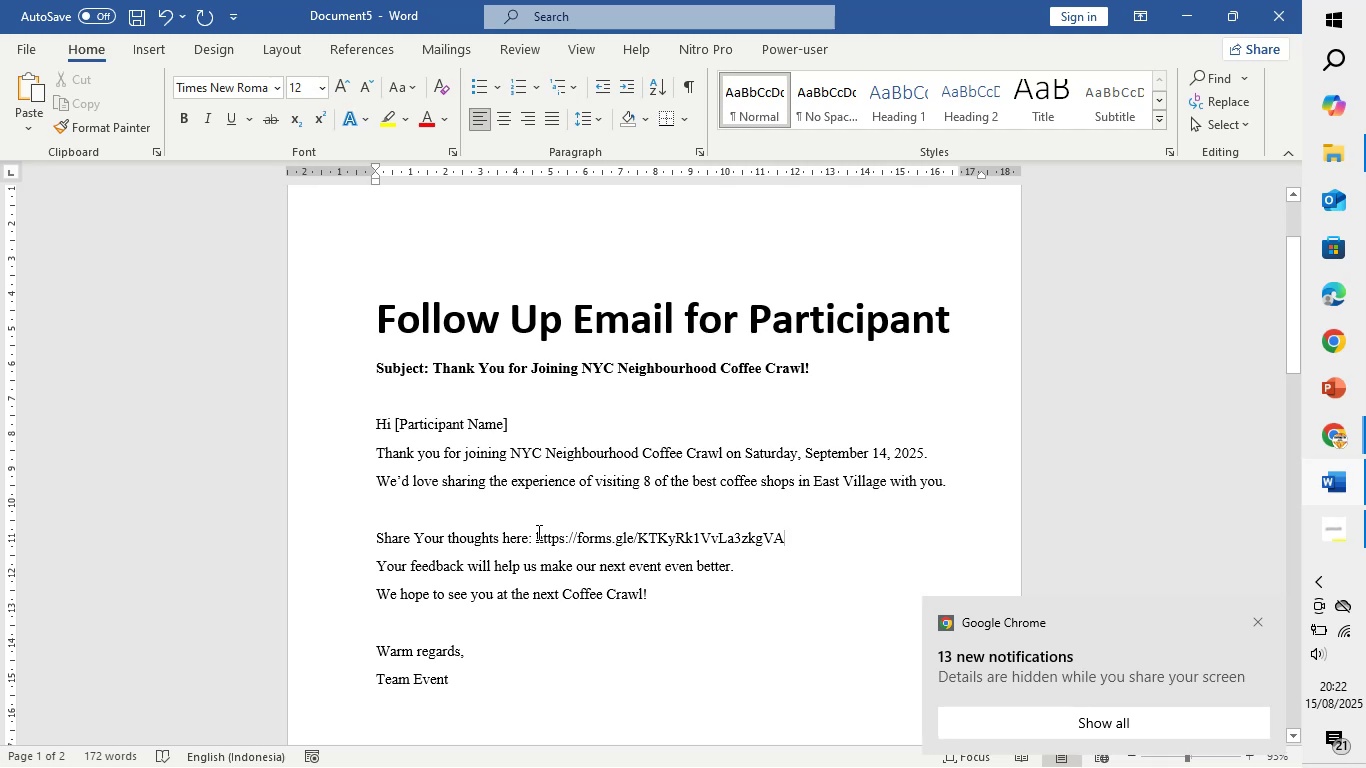 
key(Enter)
 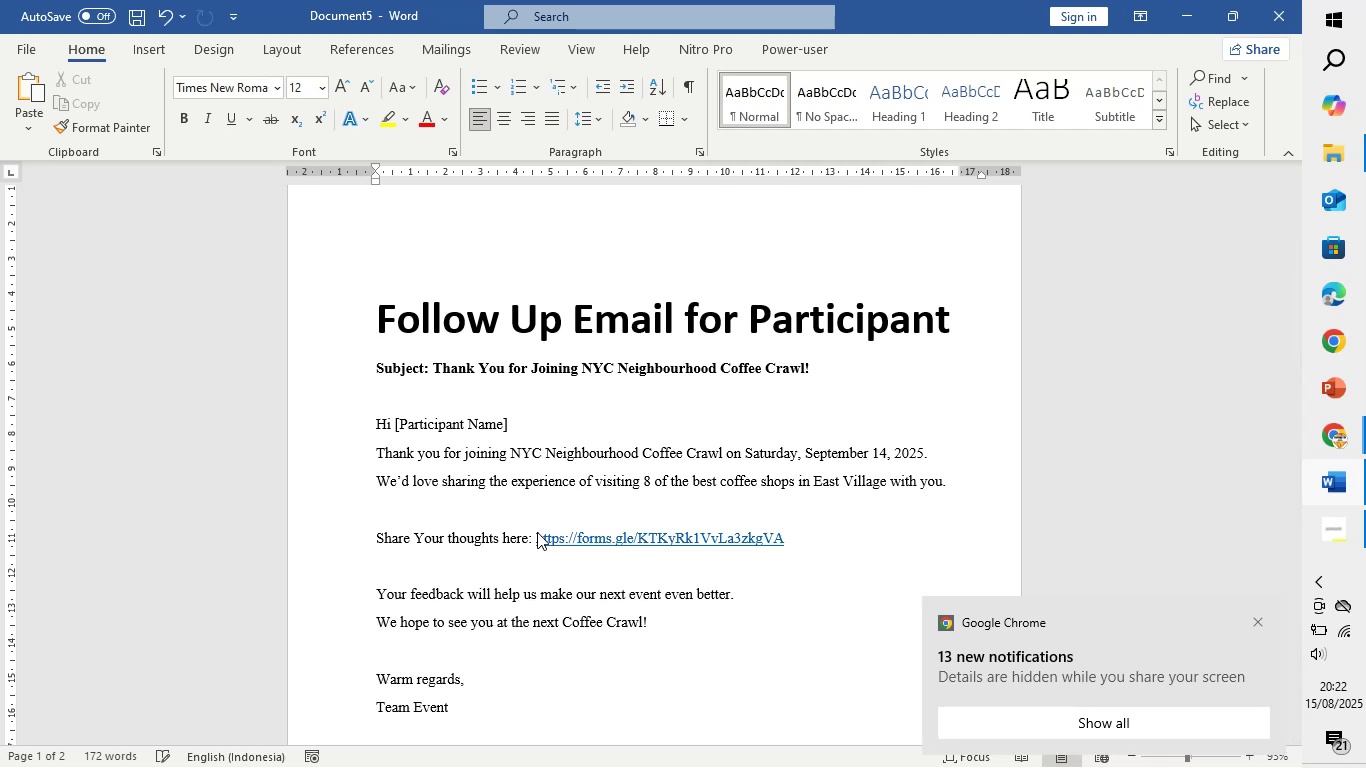 
key(Backspace)
 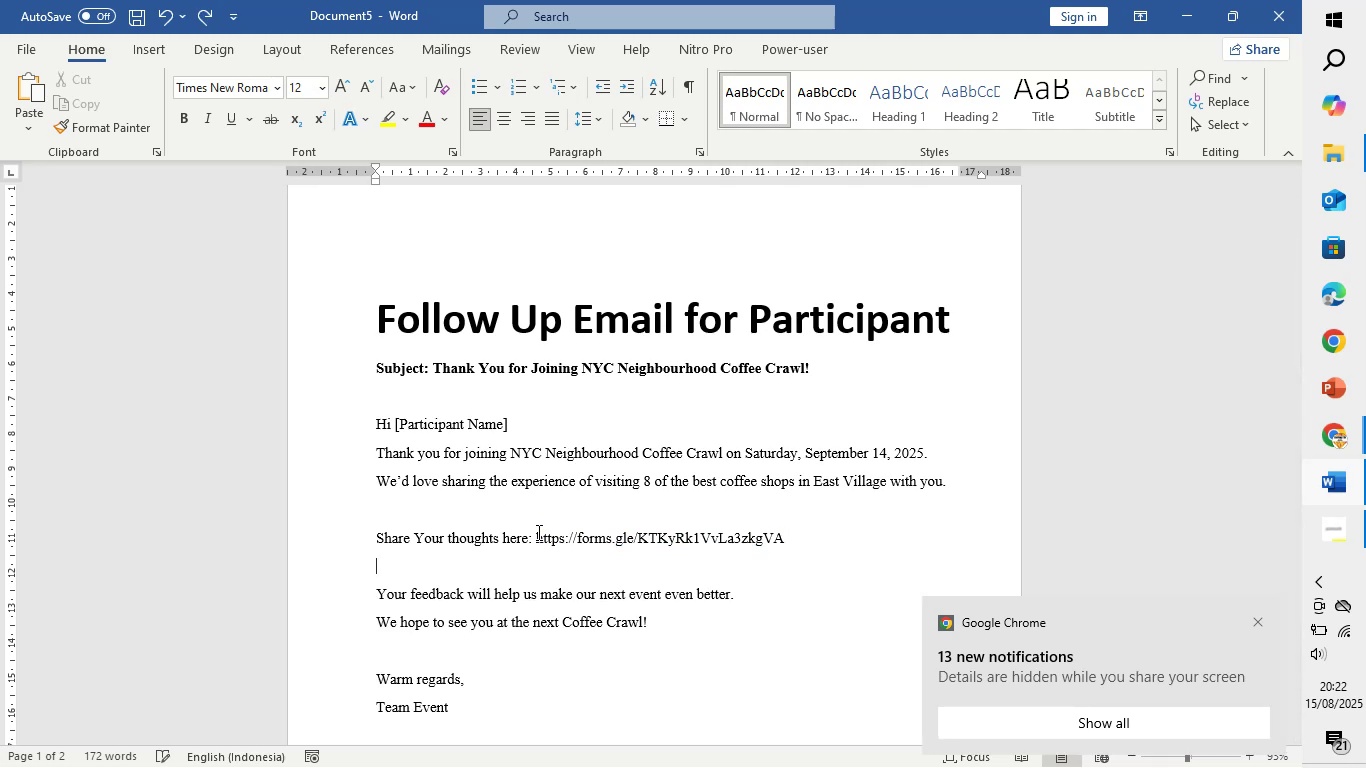 
key(Backspace)
 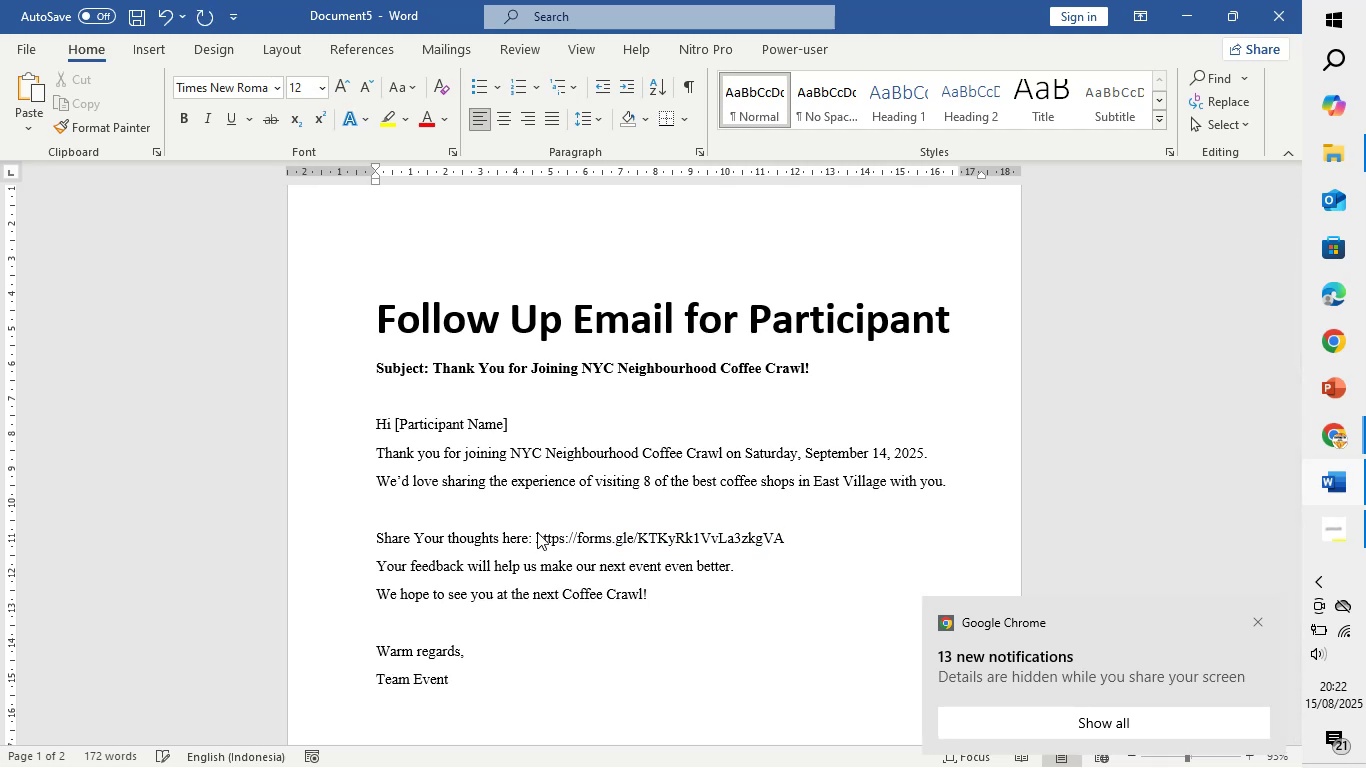 
key(Space)
 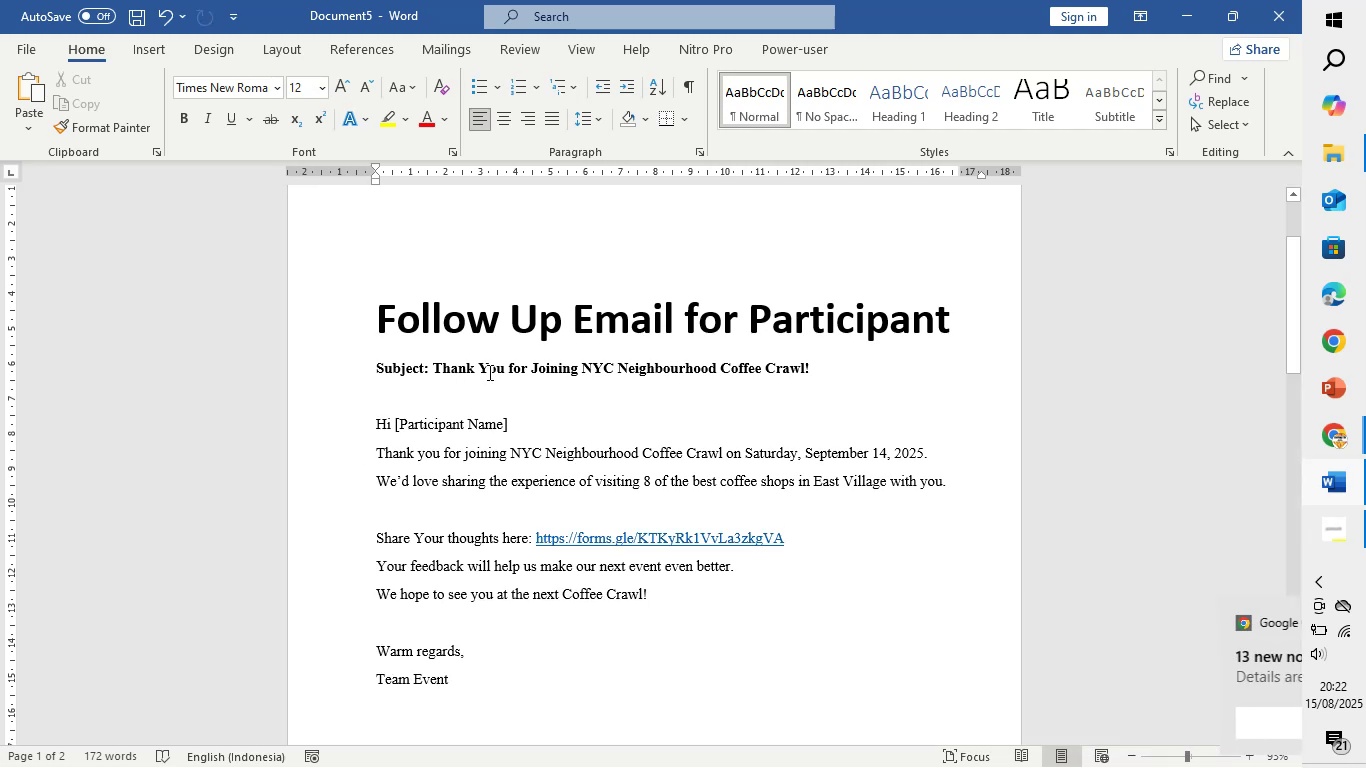 
scroll: coordinate [481, 347], scroll_direction: down, amount: 38.0
 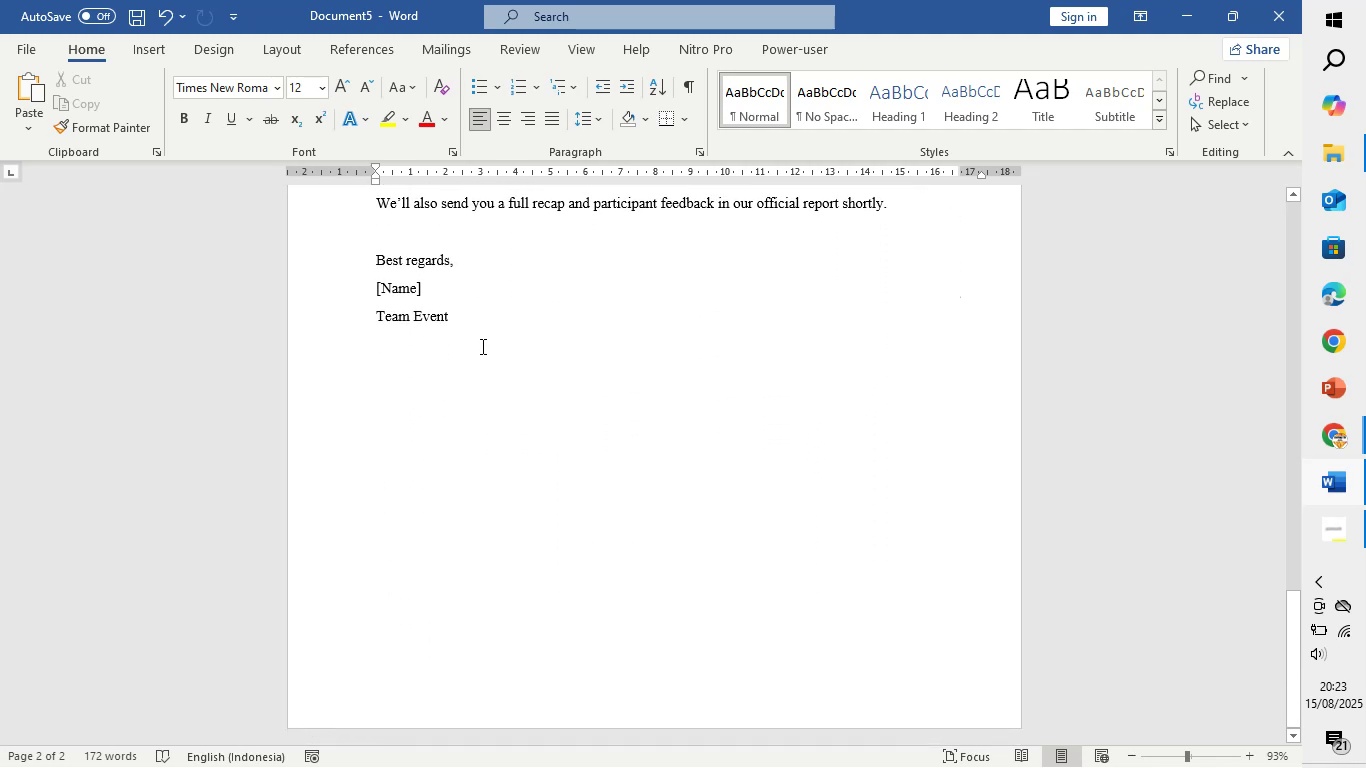 
wait(5.13)
 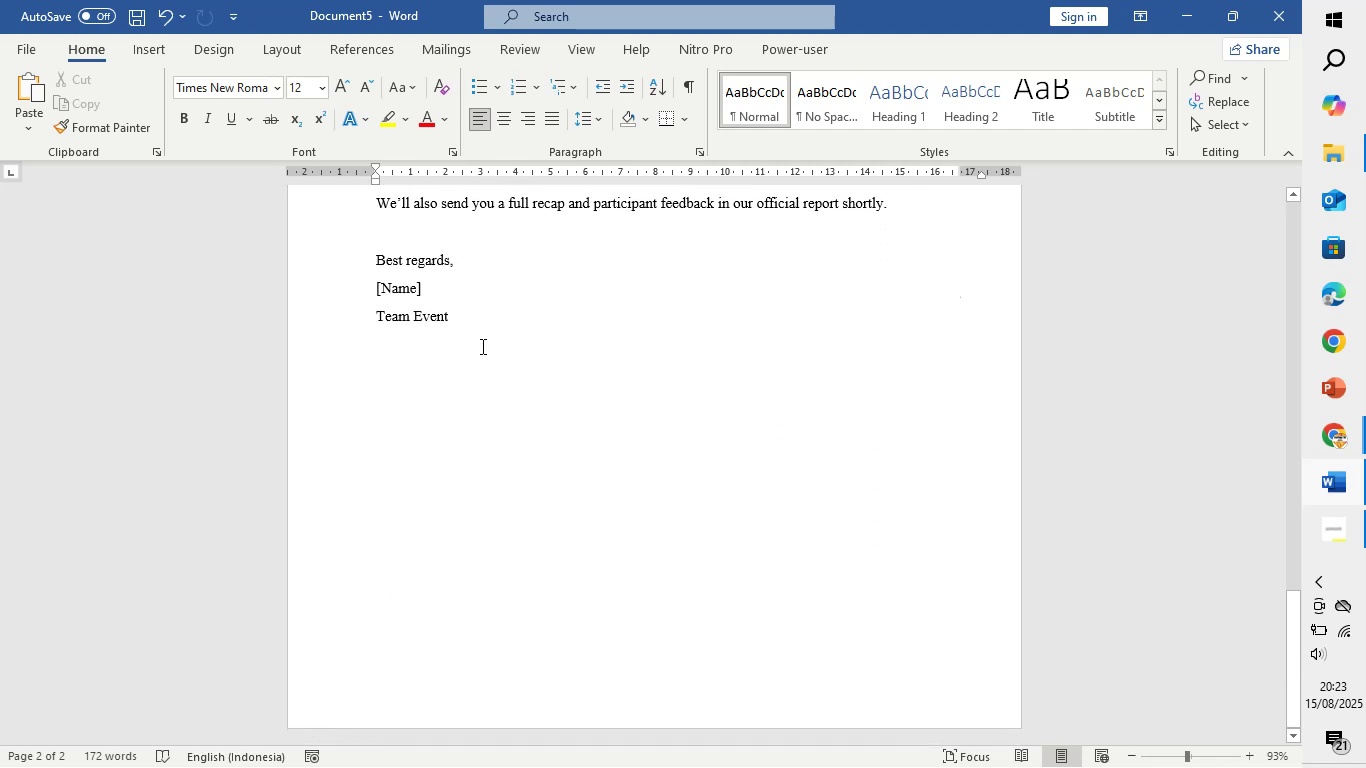 
key(Control+S)
 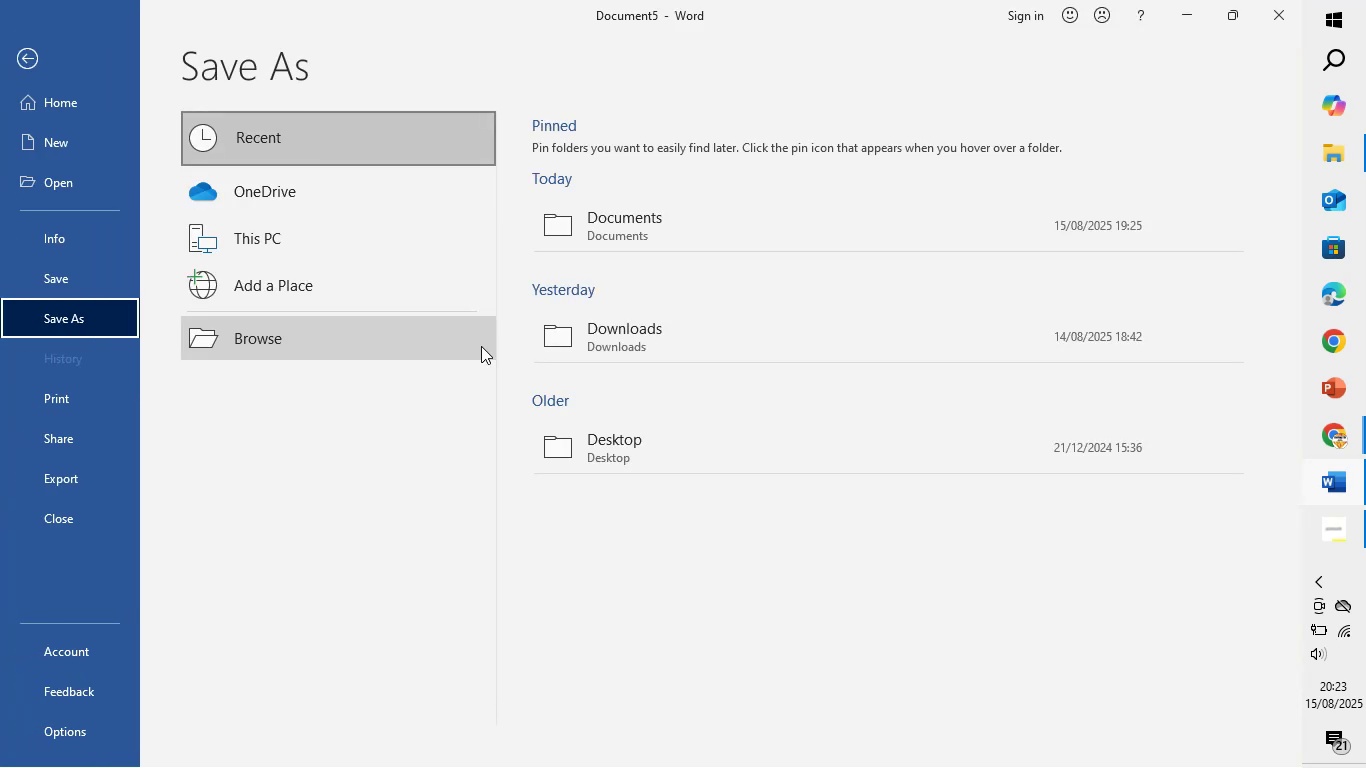 
mouse_move([622, 255])
 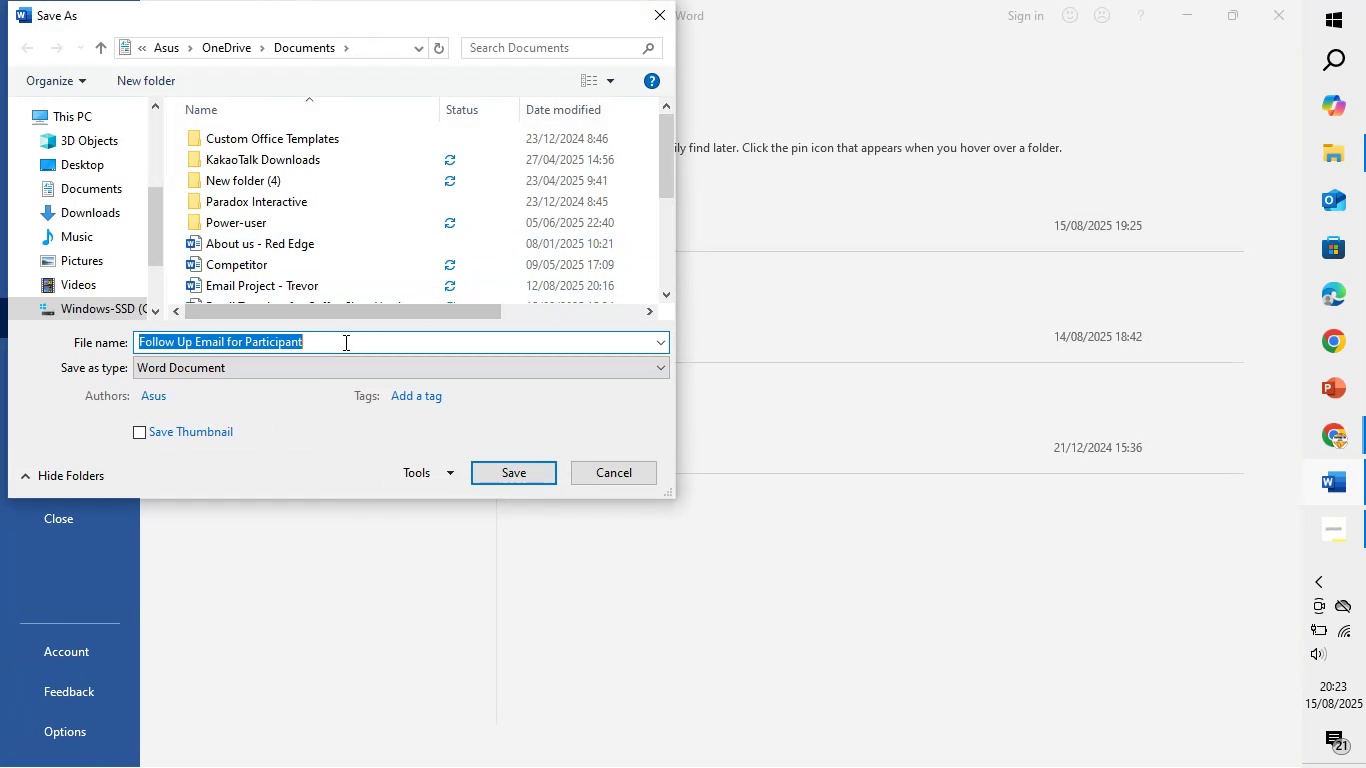 
left_click([344, 342])
 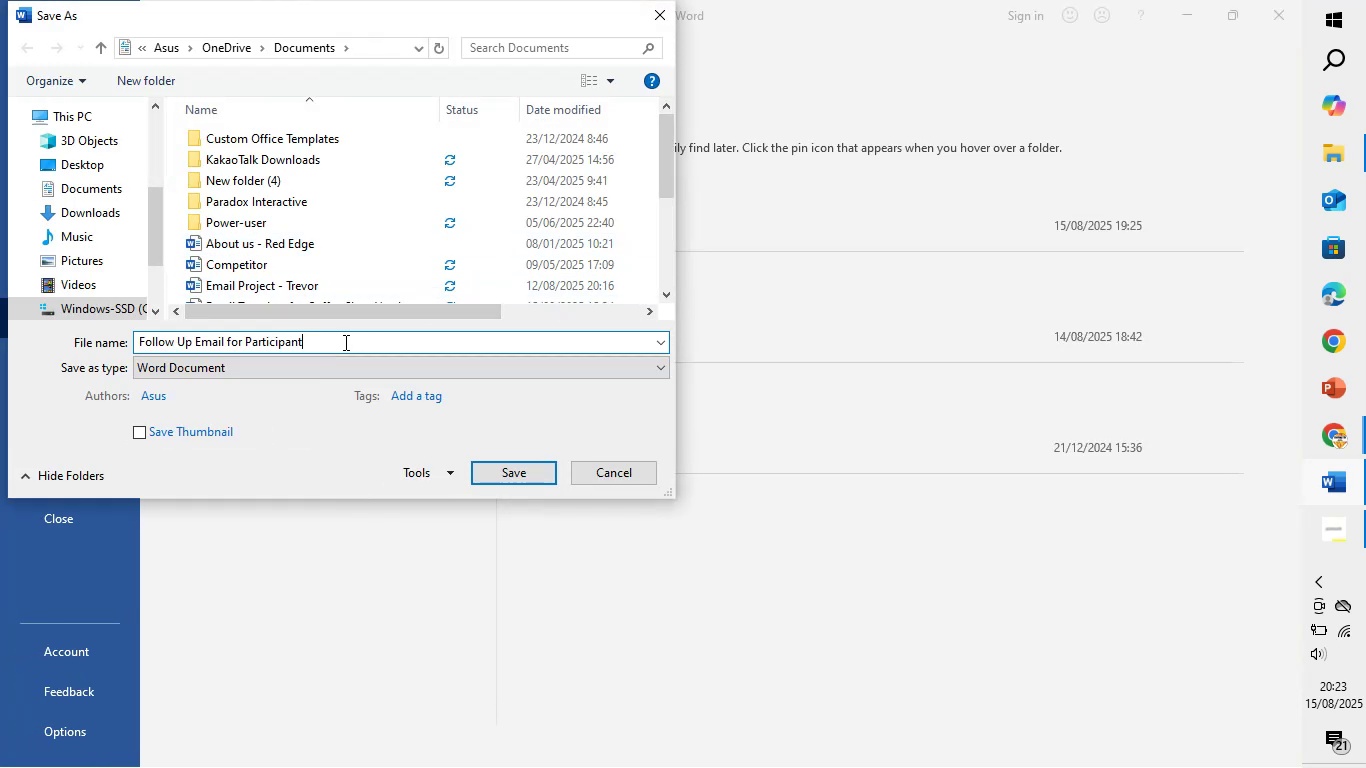 
type( NYCC)
 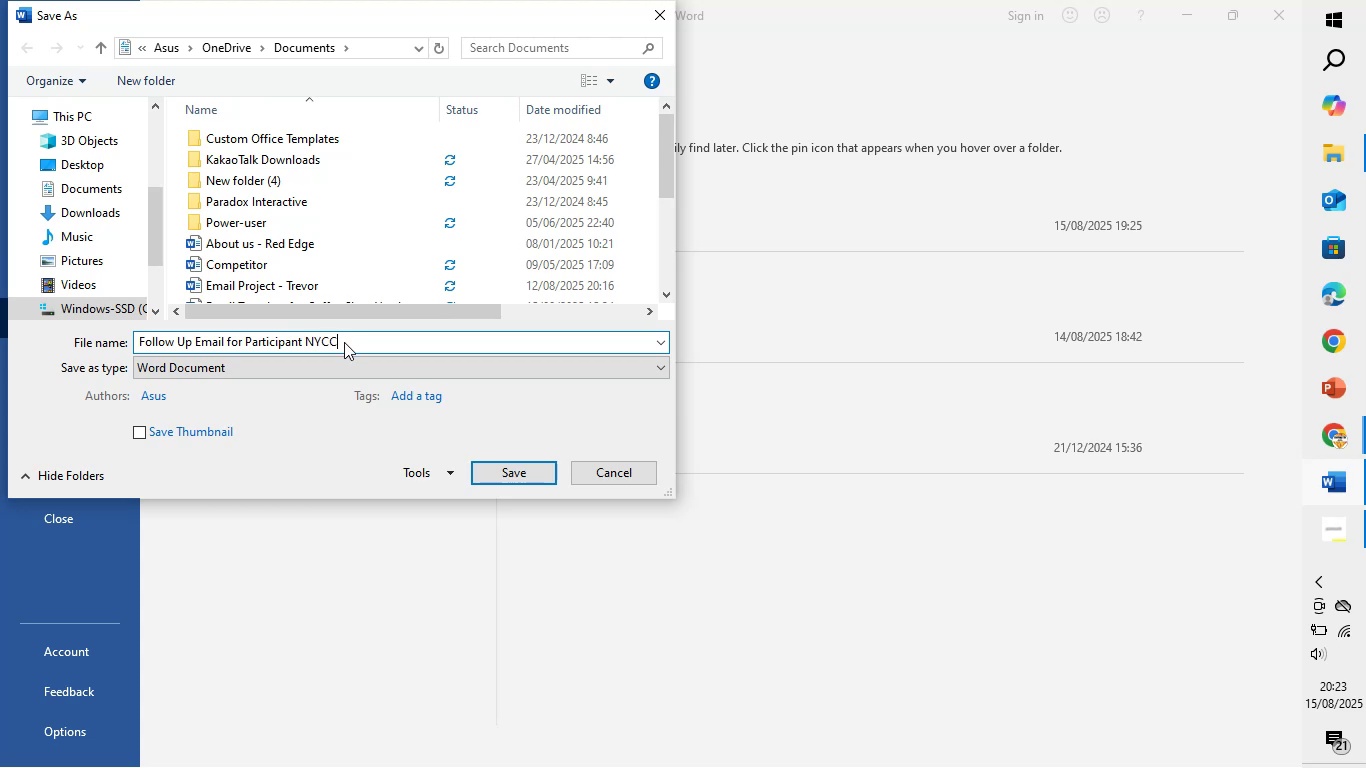 
key(Shift+C)
 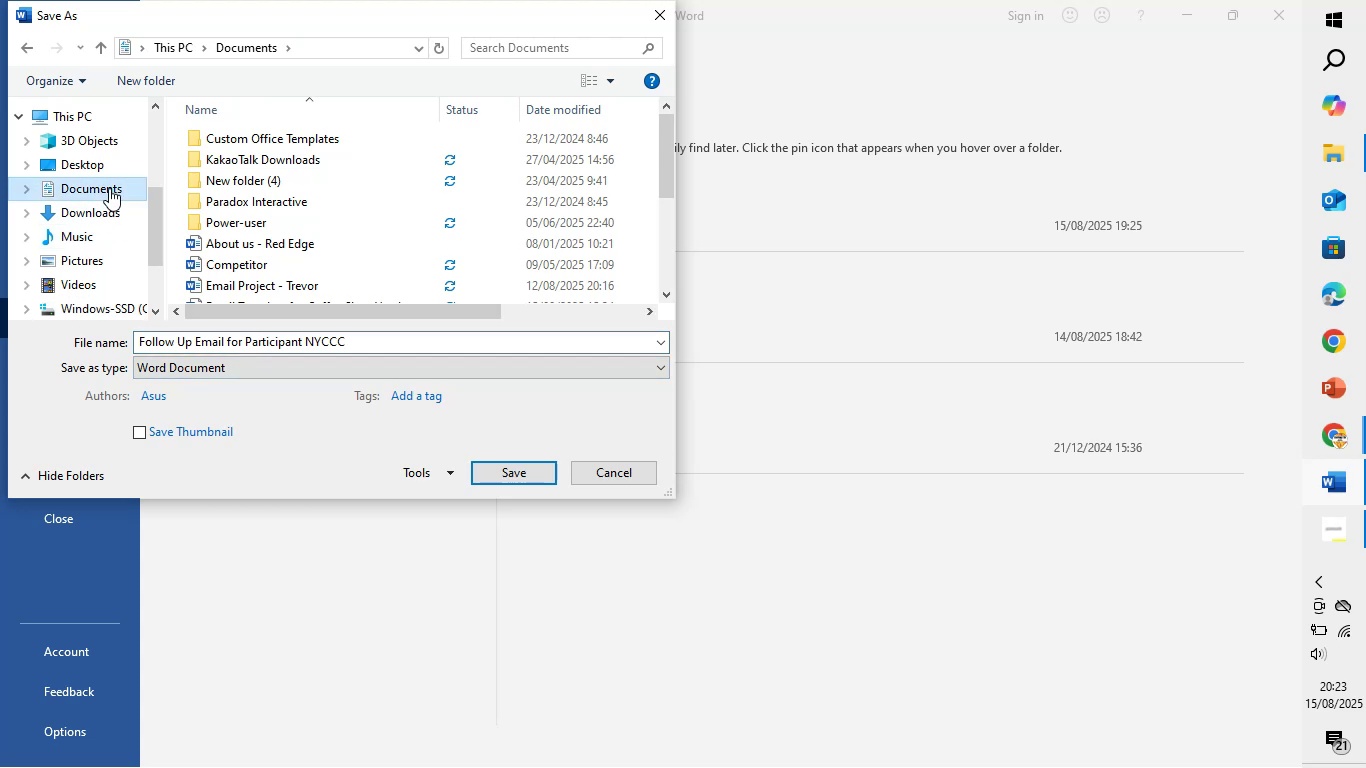 
wait(6.54)
 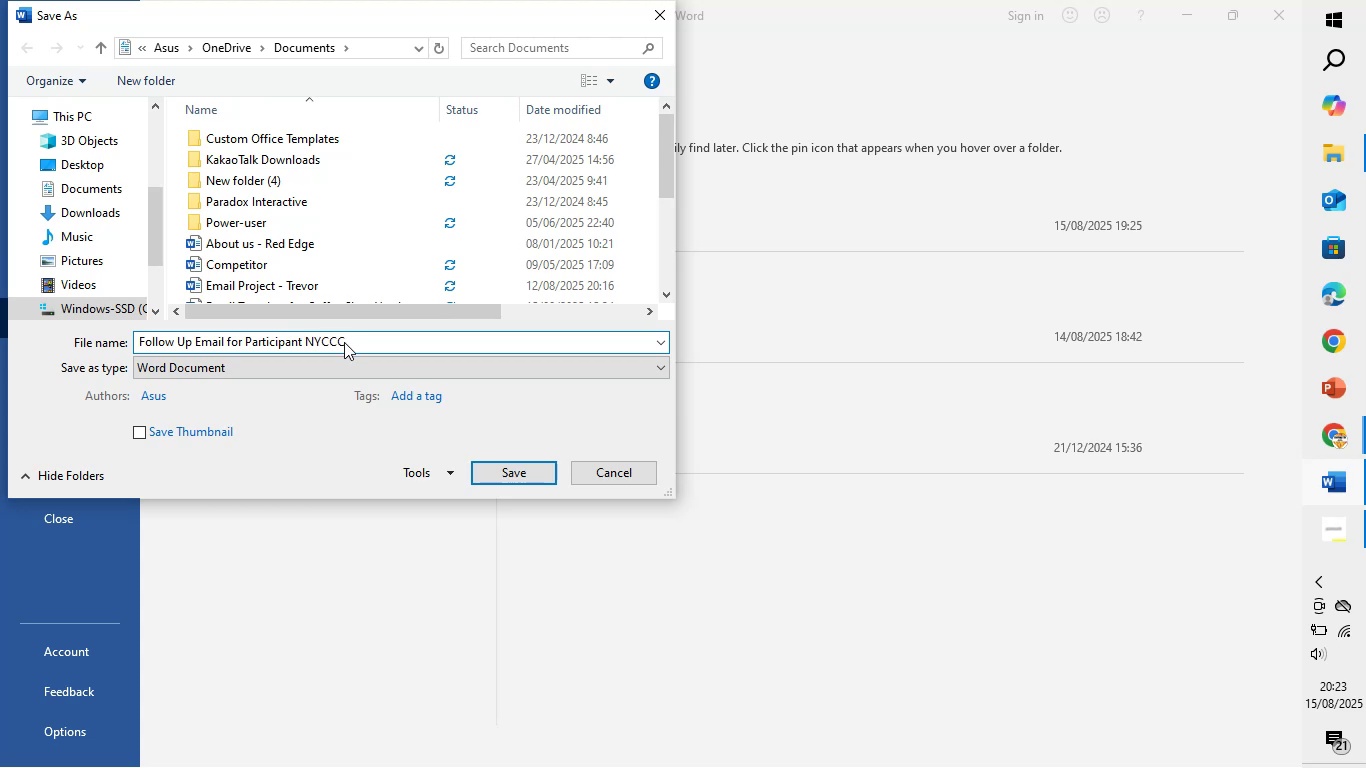 
double_click([109, 188])
 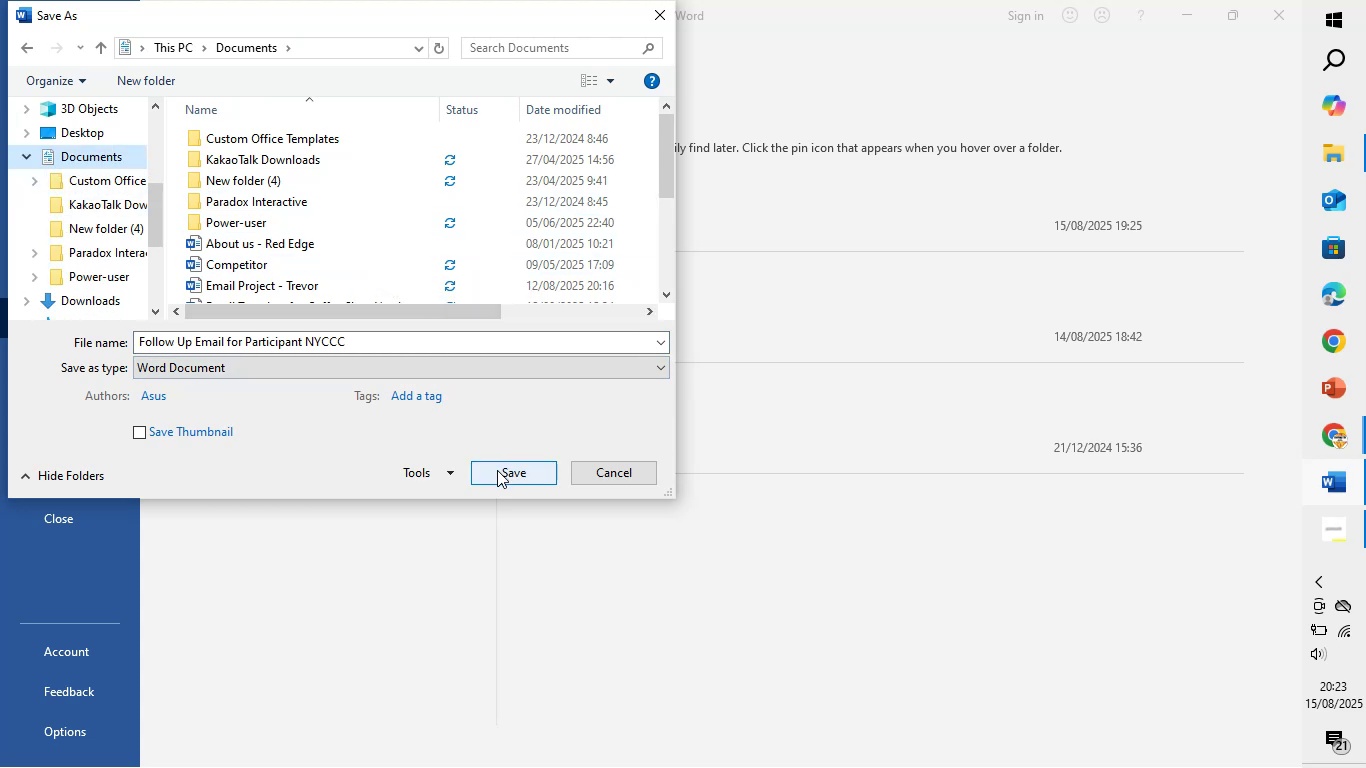 
wait(5.31)
 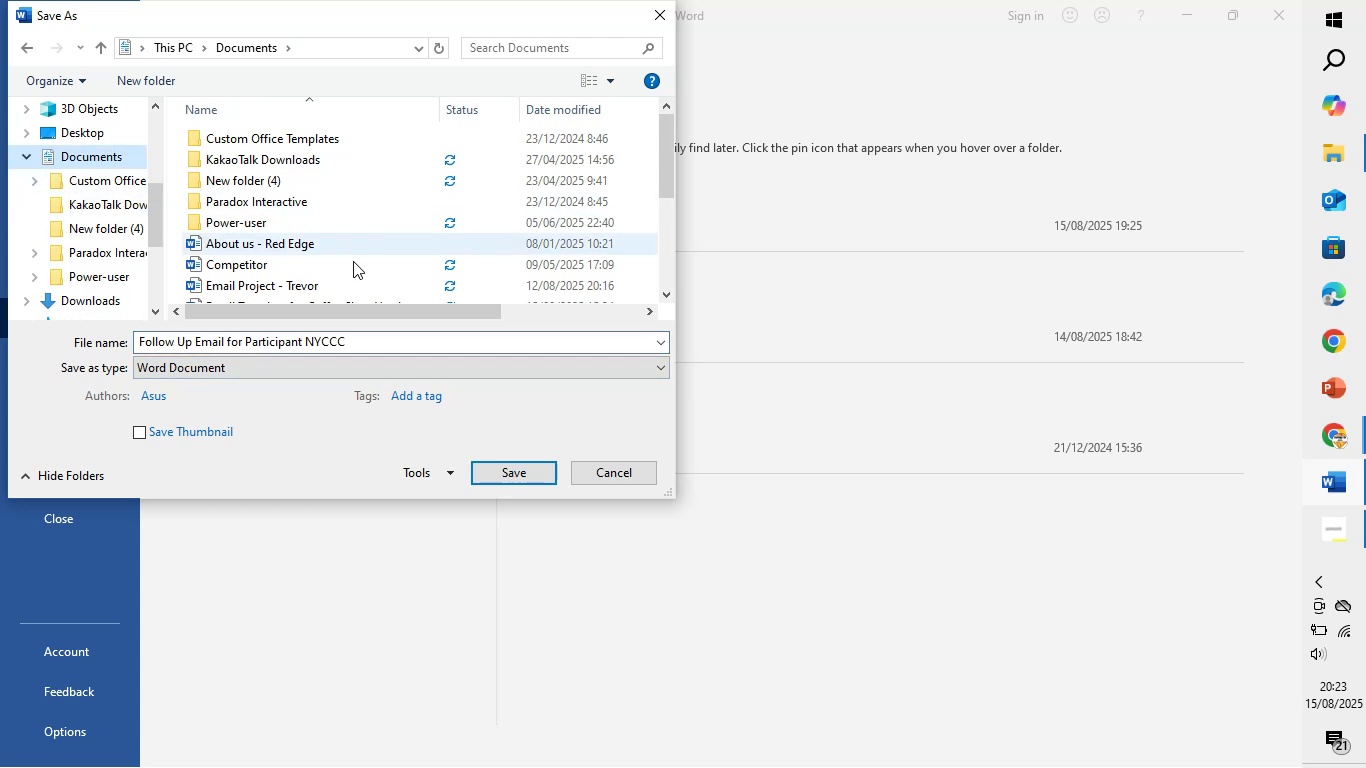 
left_click([497, 470])
 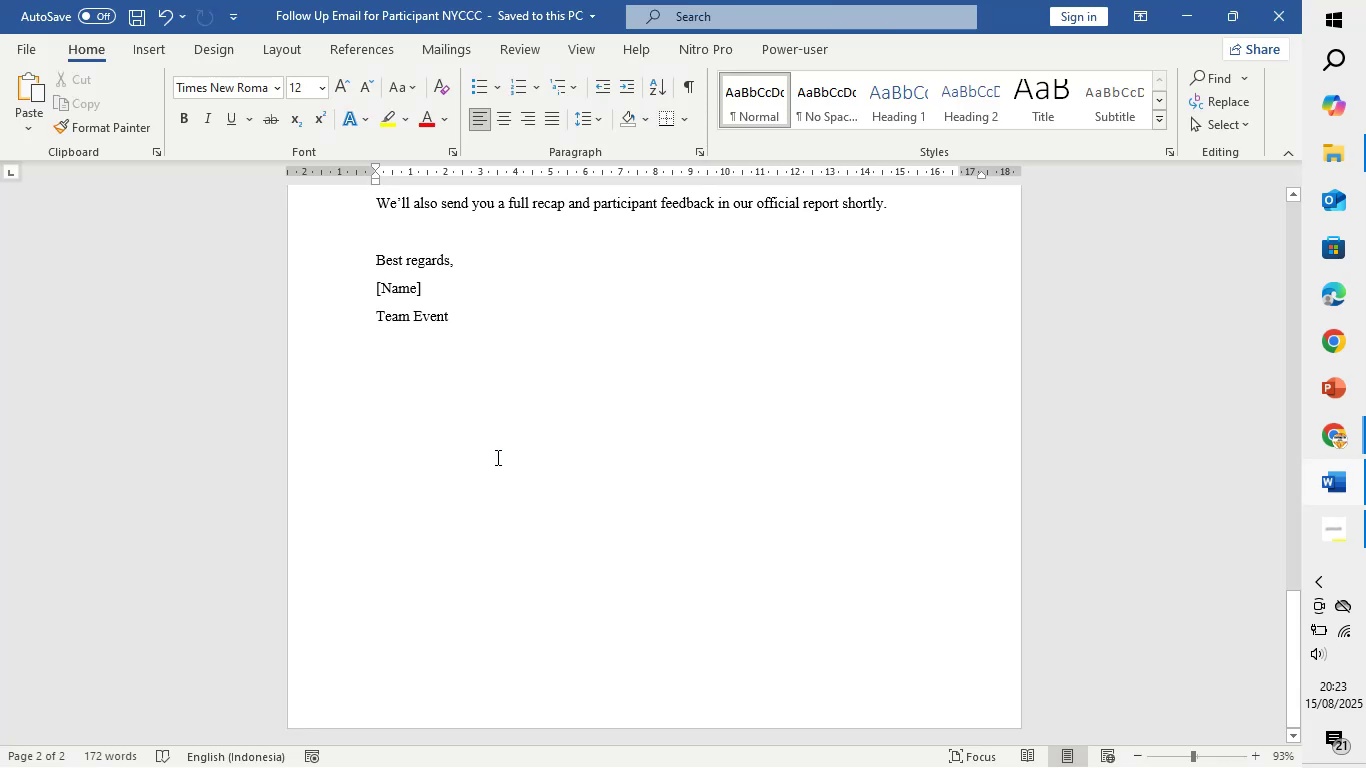 
scroll: coordinate [431, 361], scroll_direction: up, amount: 12.0
 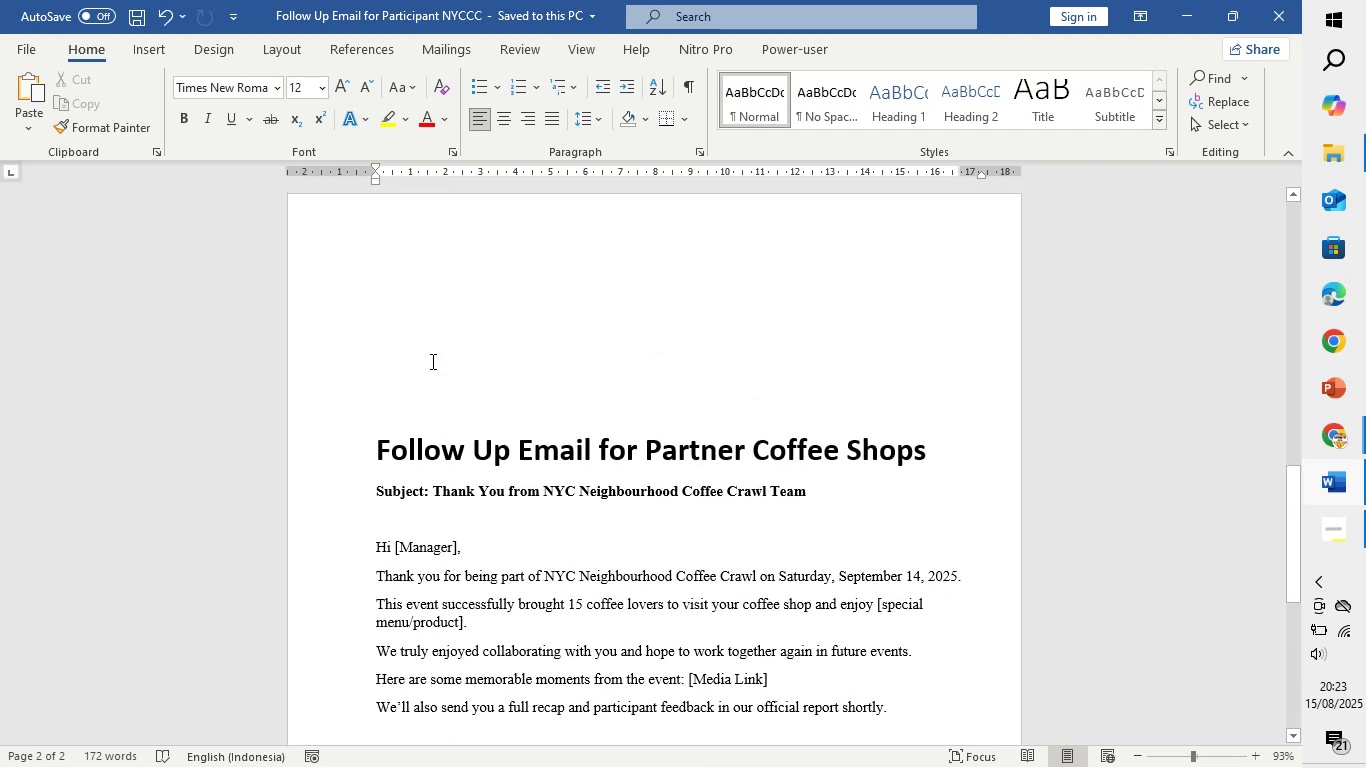 
scroll: coordinate [431, 361], scroll_direction: down, amount: 18.0
 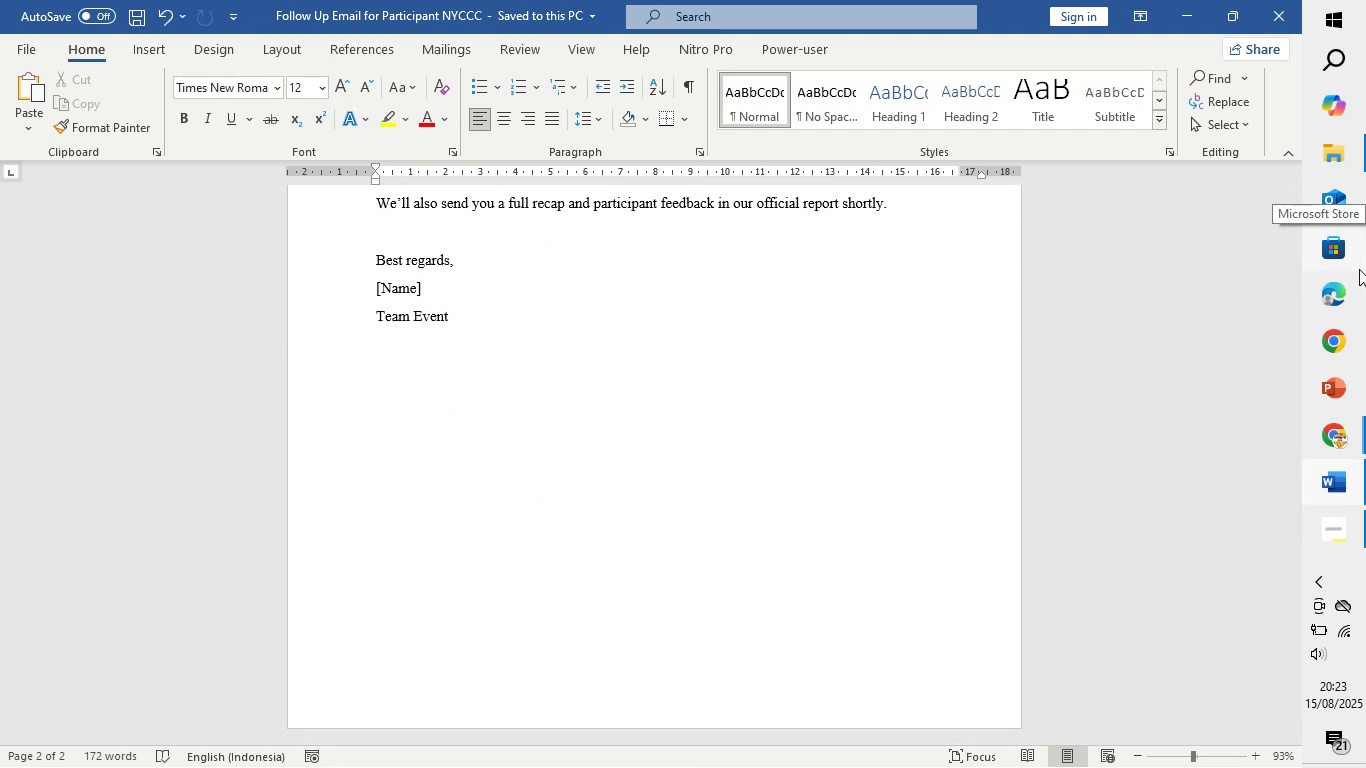 
scroll: coordinate [983, 336], scroll_direction: up, amount: 8.0
 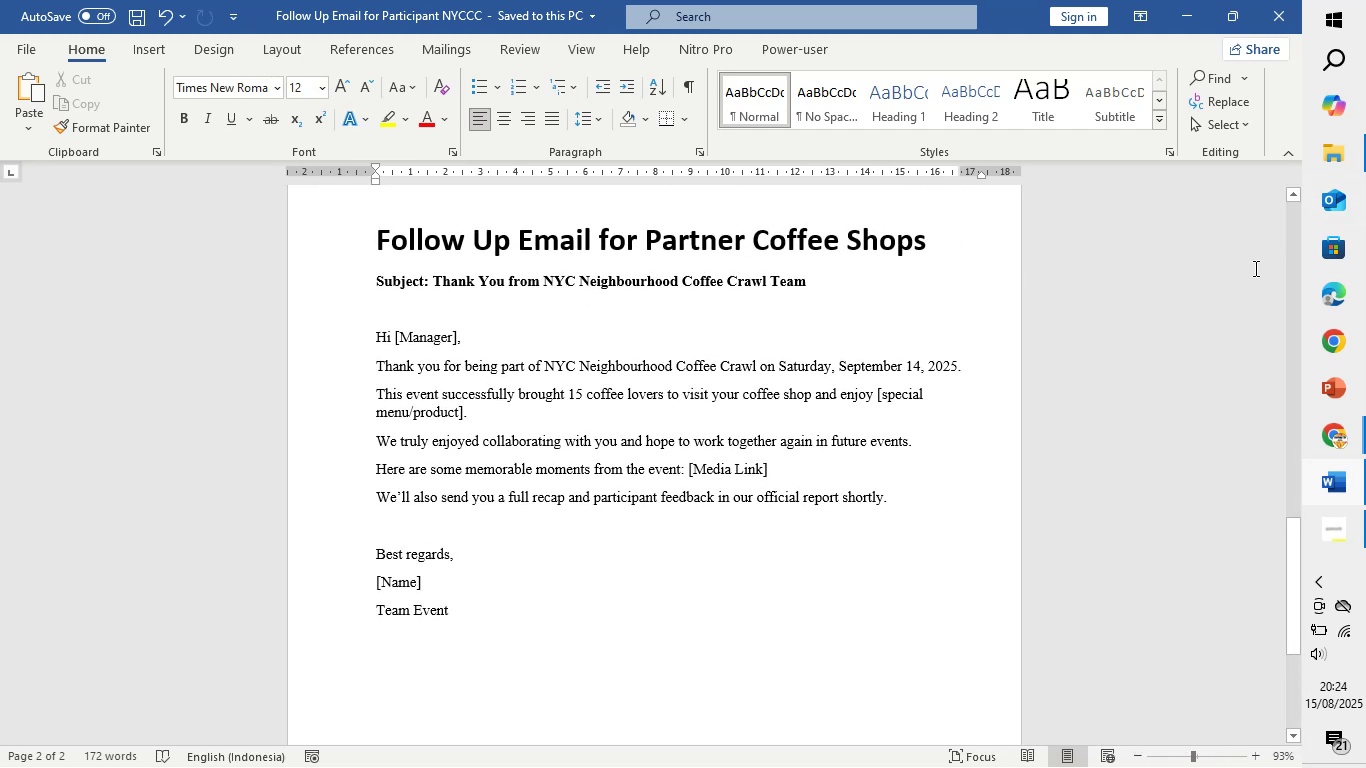 
wait(7.36)
 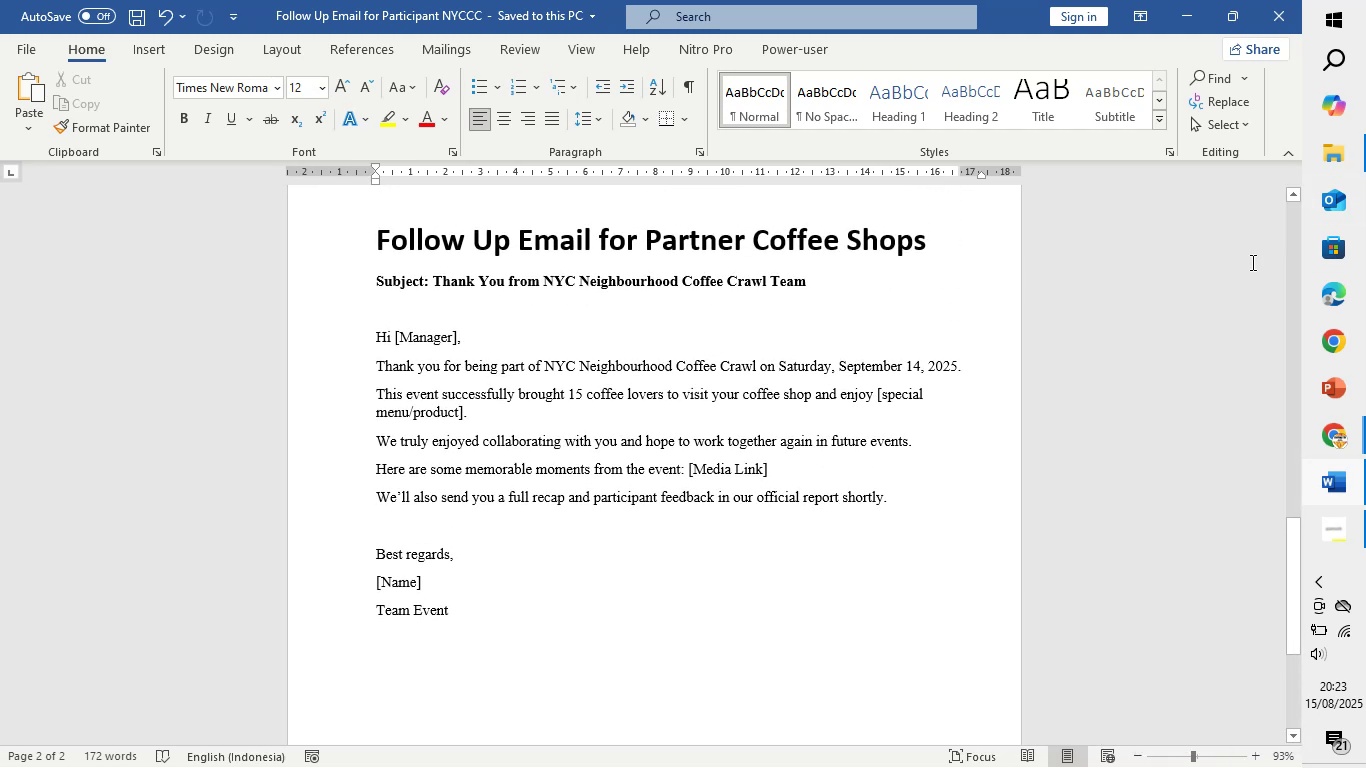 
scroll: coordinate [721, 500], scroll_direction: up, amount: 5.0
 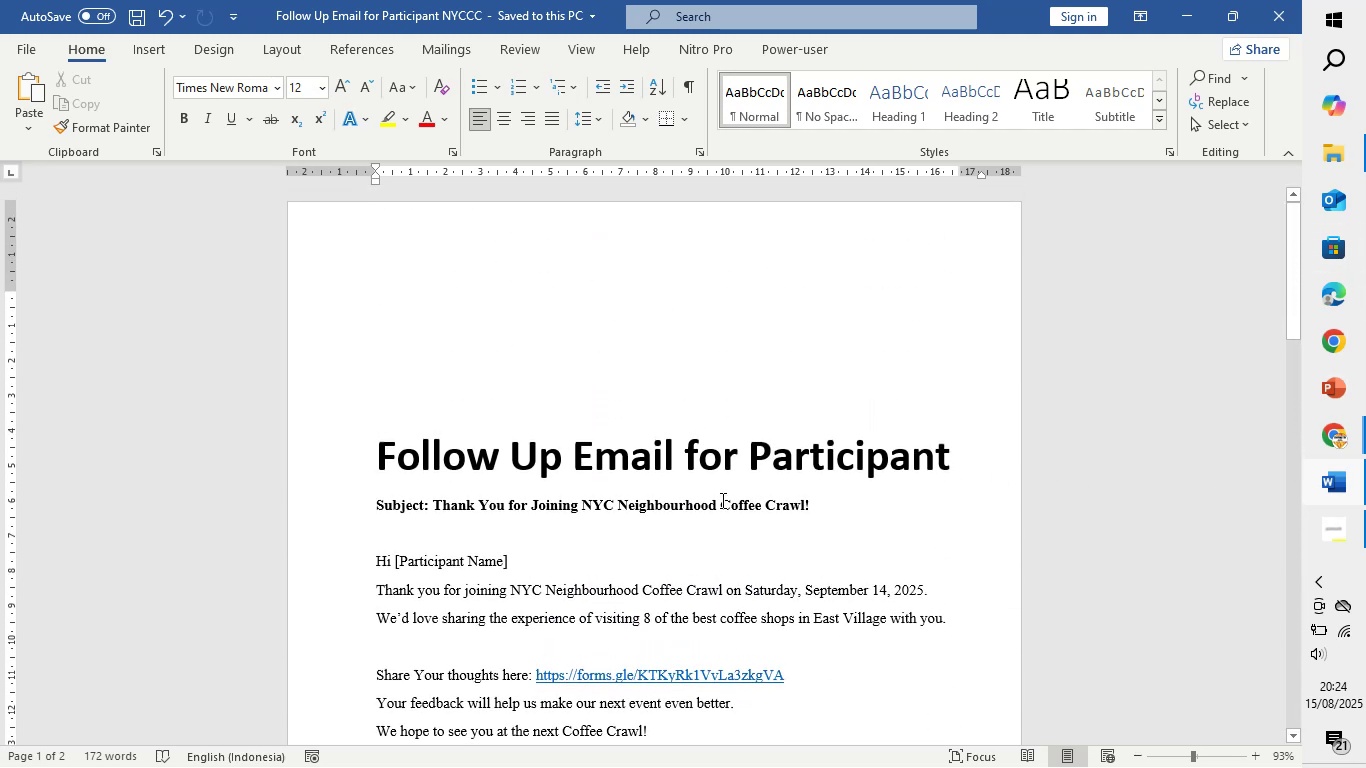 
scroll: coordinate [721, 500], scroll_direction: down, amount: 3.0
 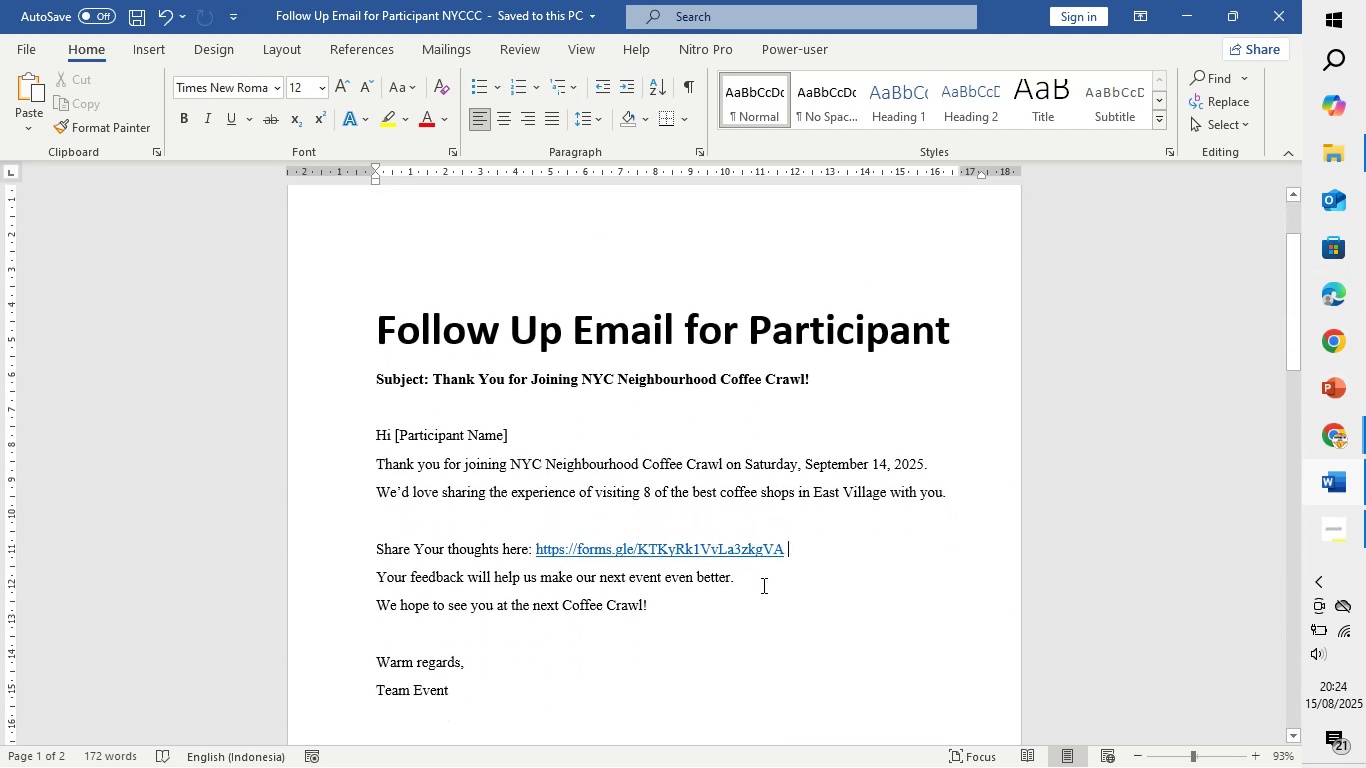 
left_click([762, 585])
 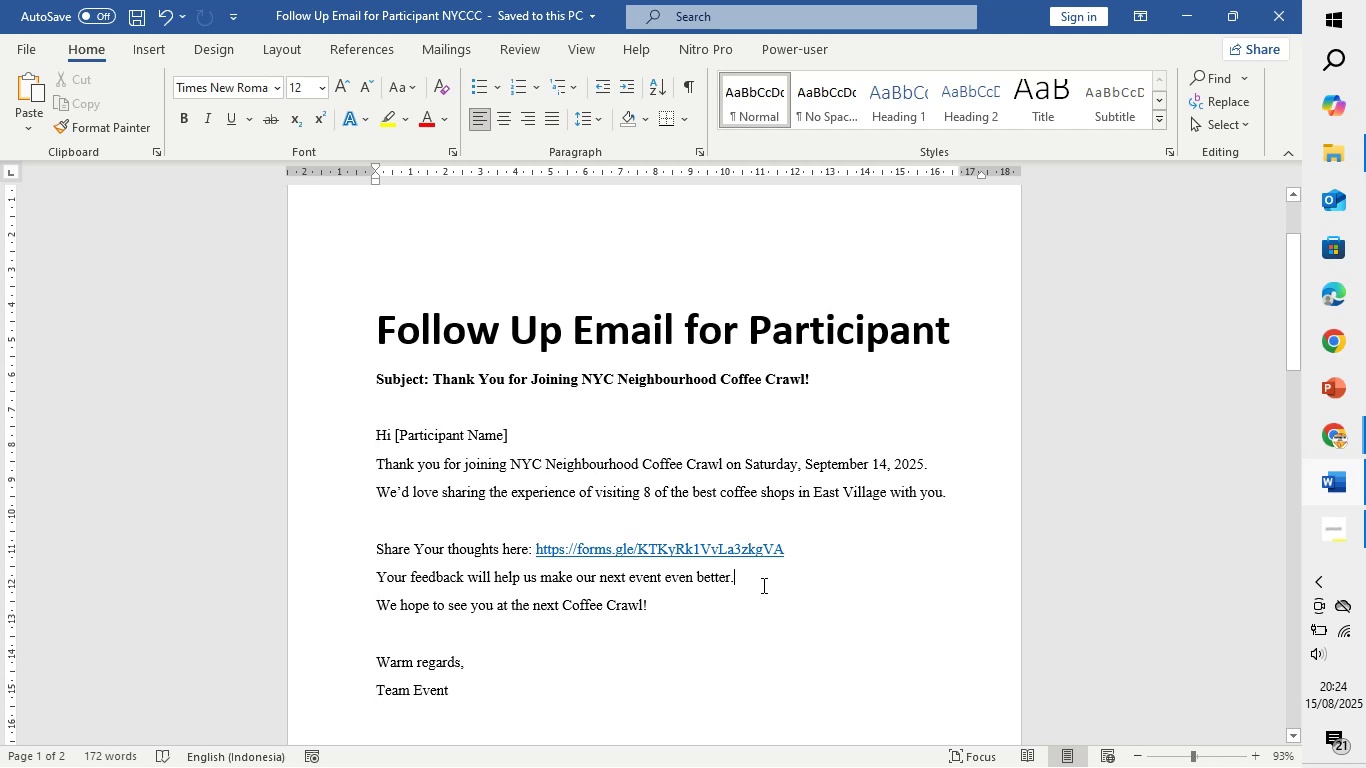 
key(Enter)
 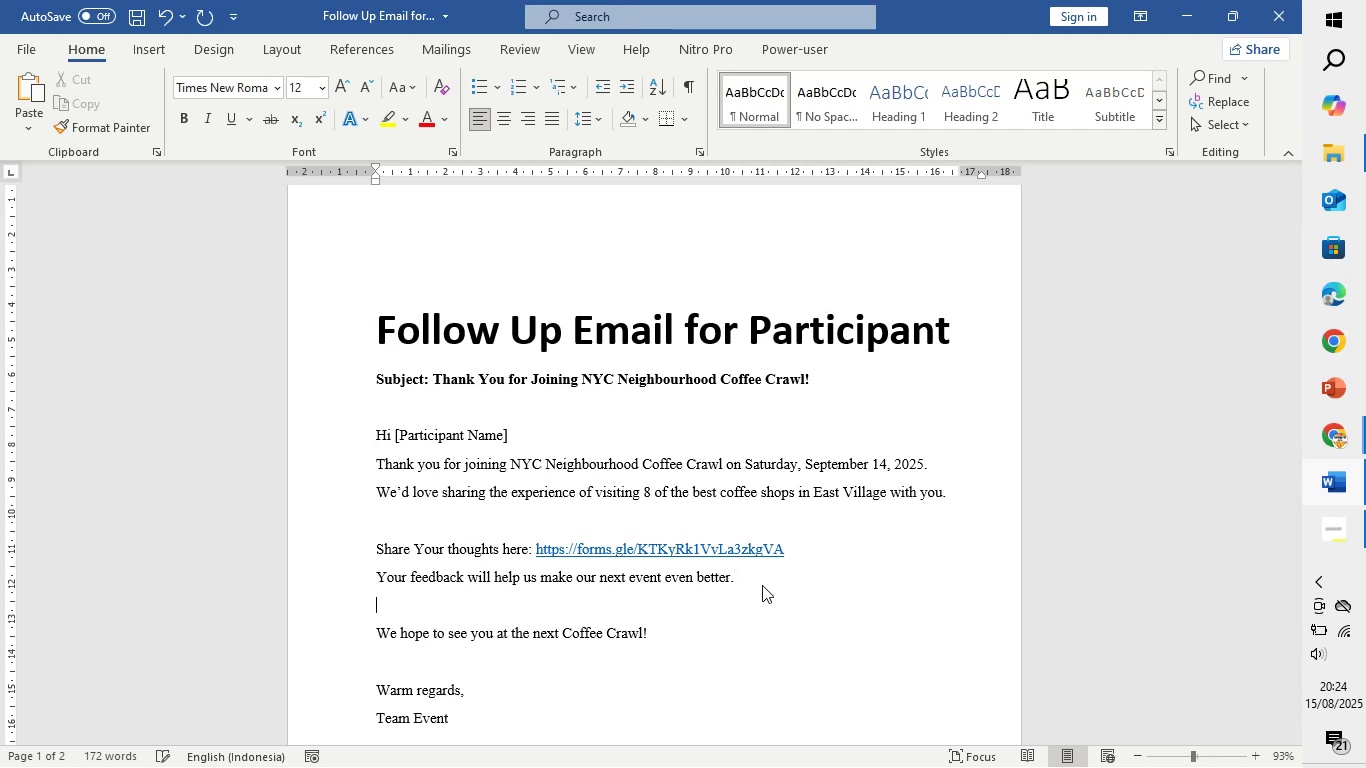 
key(Enter)
 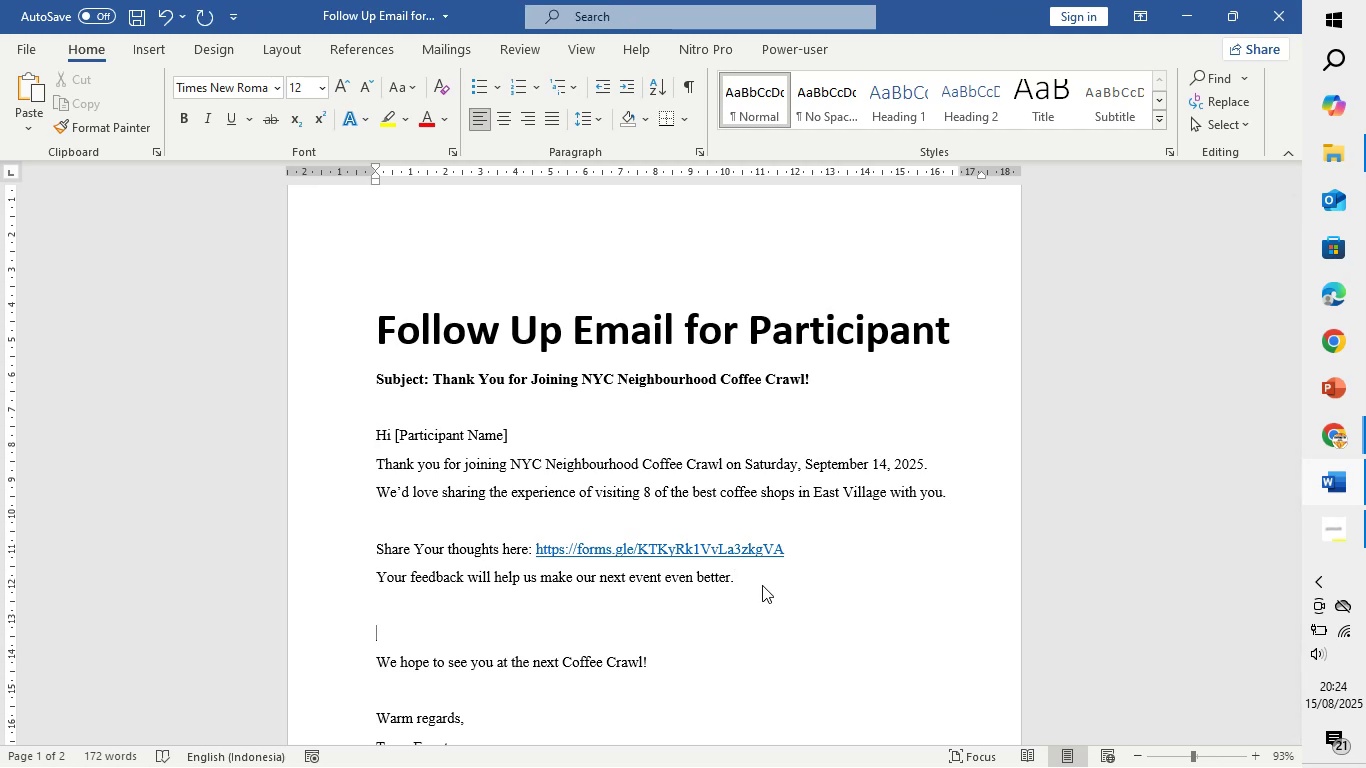 
type(As a token of our appreciation, you'll receive a 10% discount code for the next Coffee Crawl after completing the survey.)
 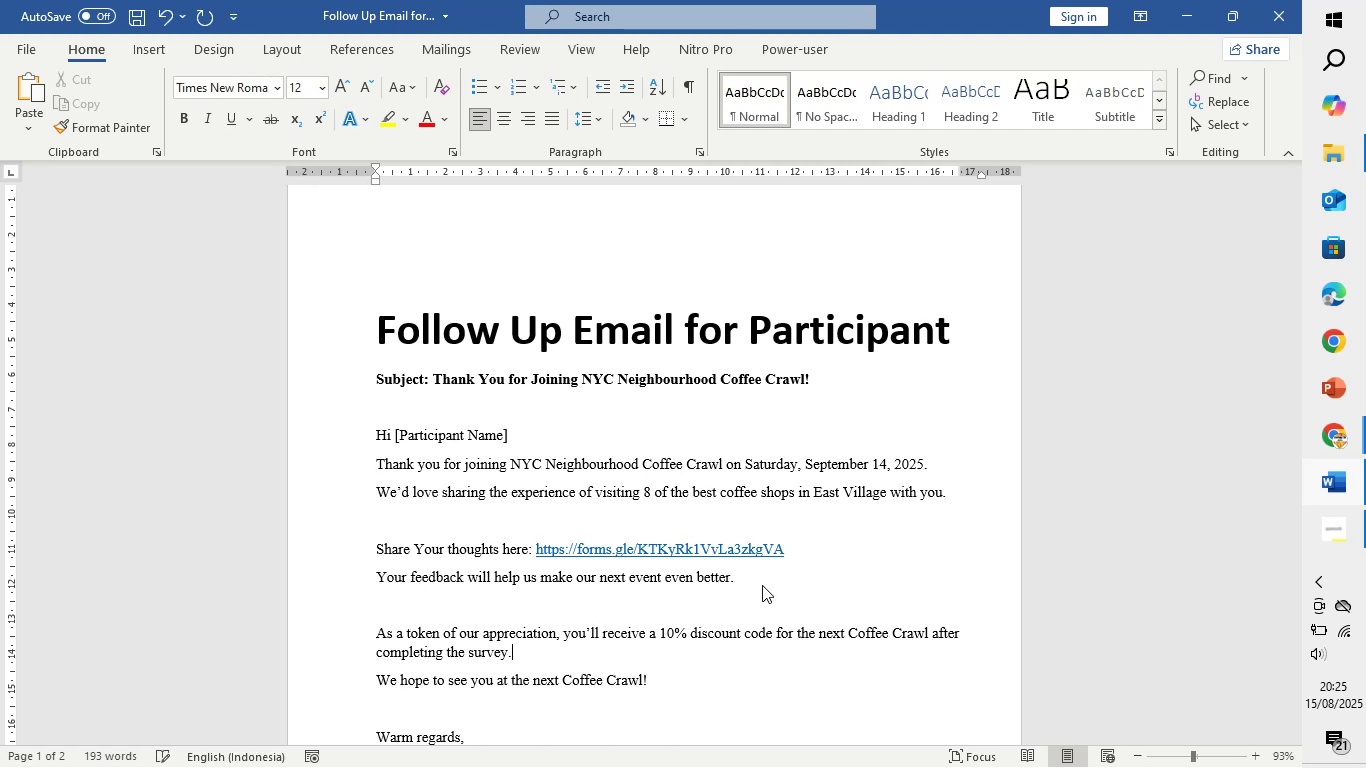 
left_click([452, 613])
 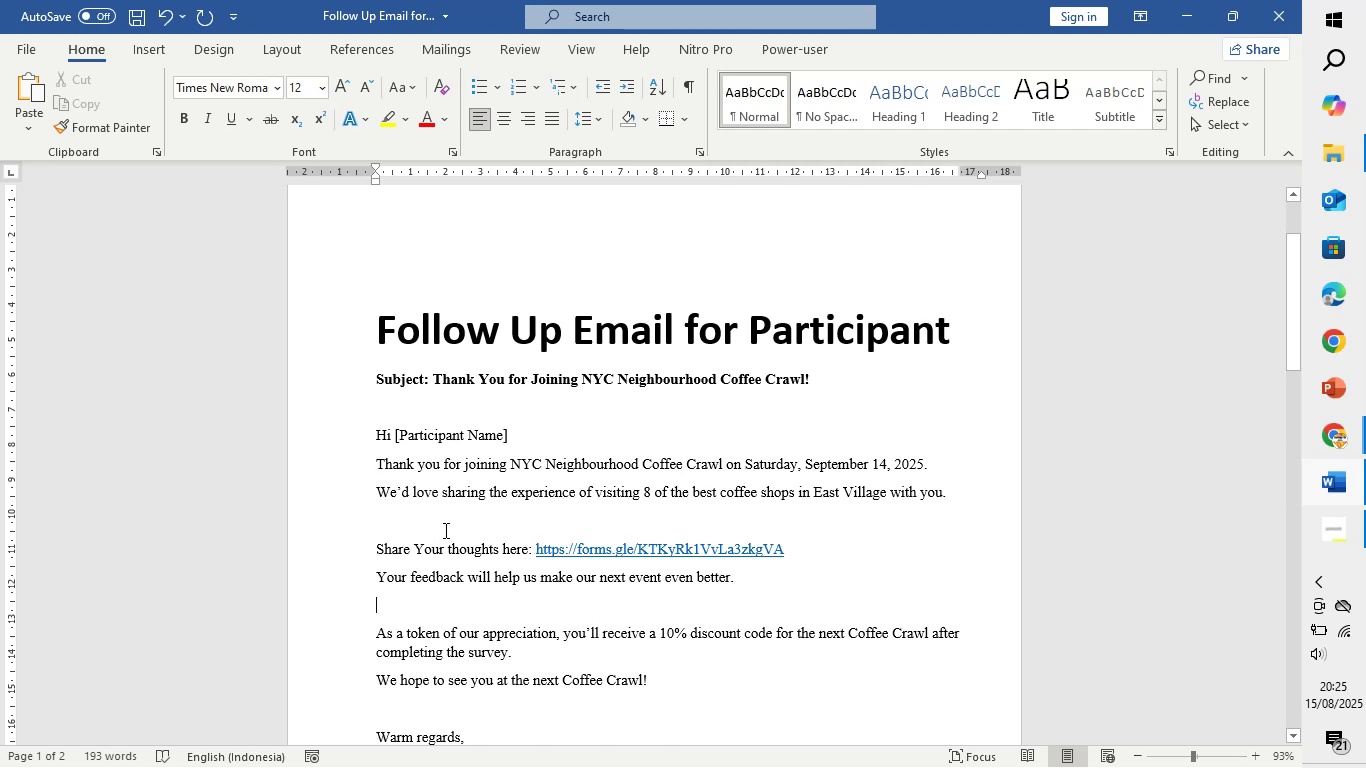 
wait(6.04)
 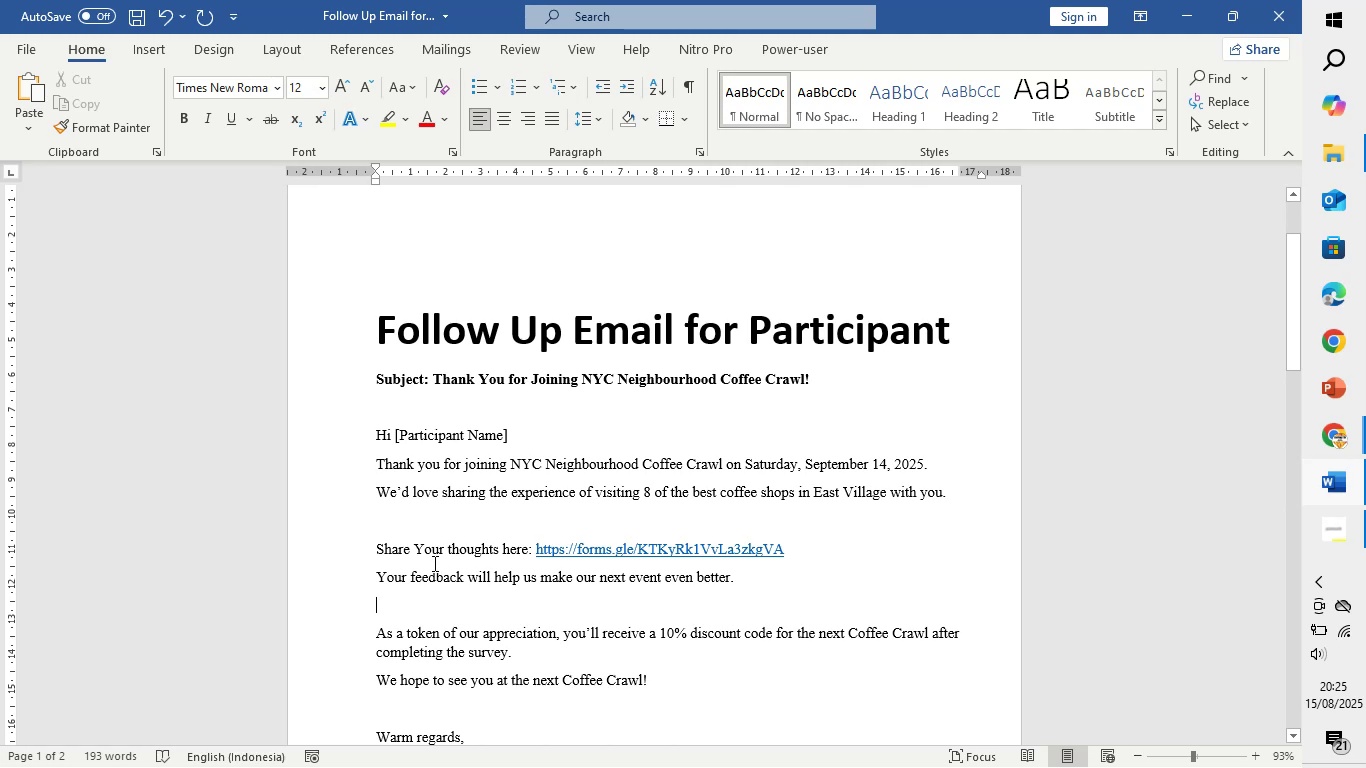 
scroll: coordinate [428, 603], scroll_direction: down, amount: 1.0
 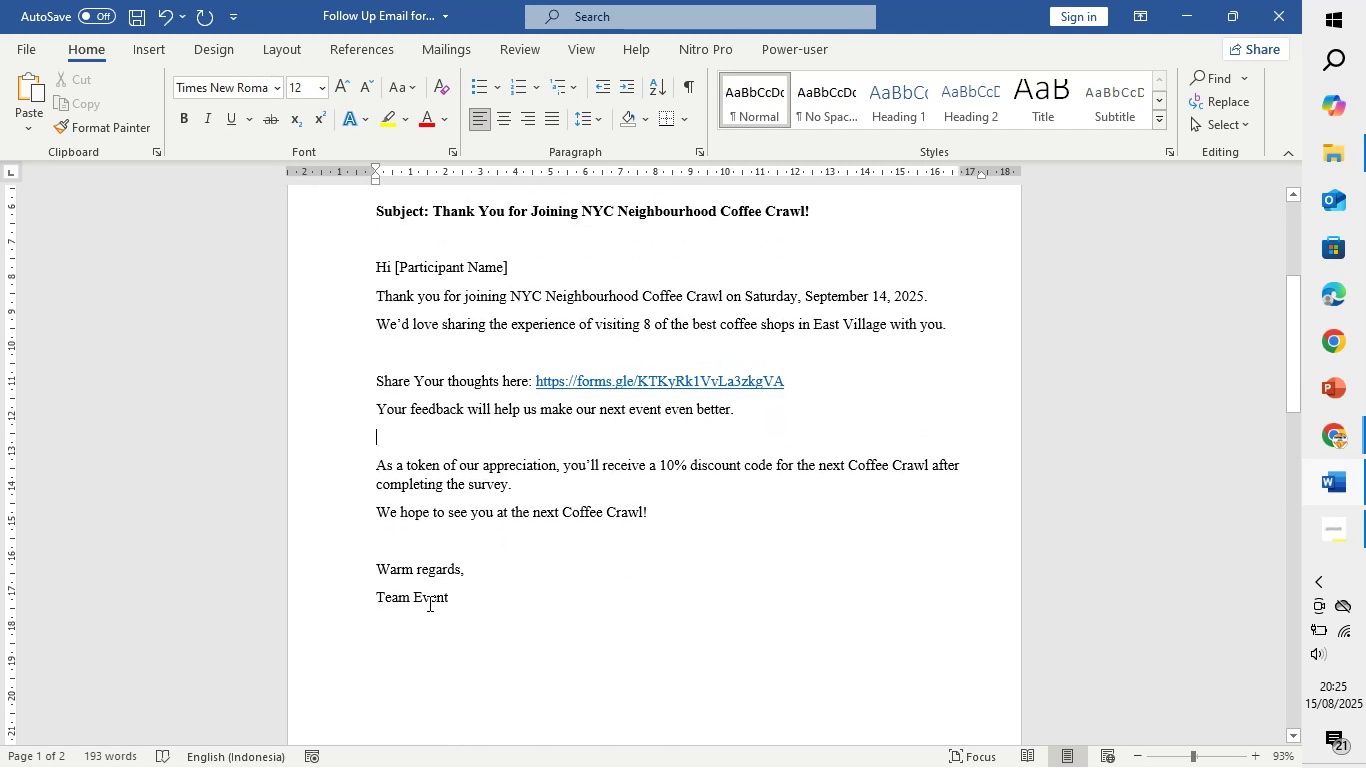 
scroll: coordinate [428, 603], scroll_direction: up, amount: 2.0
 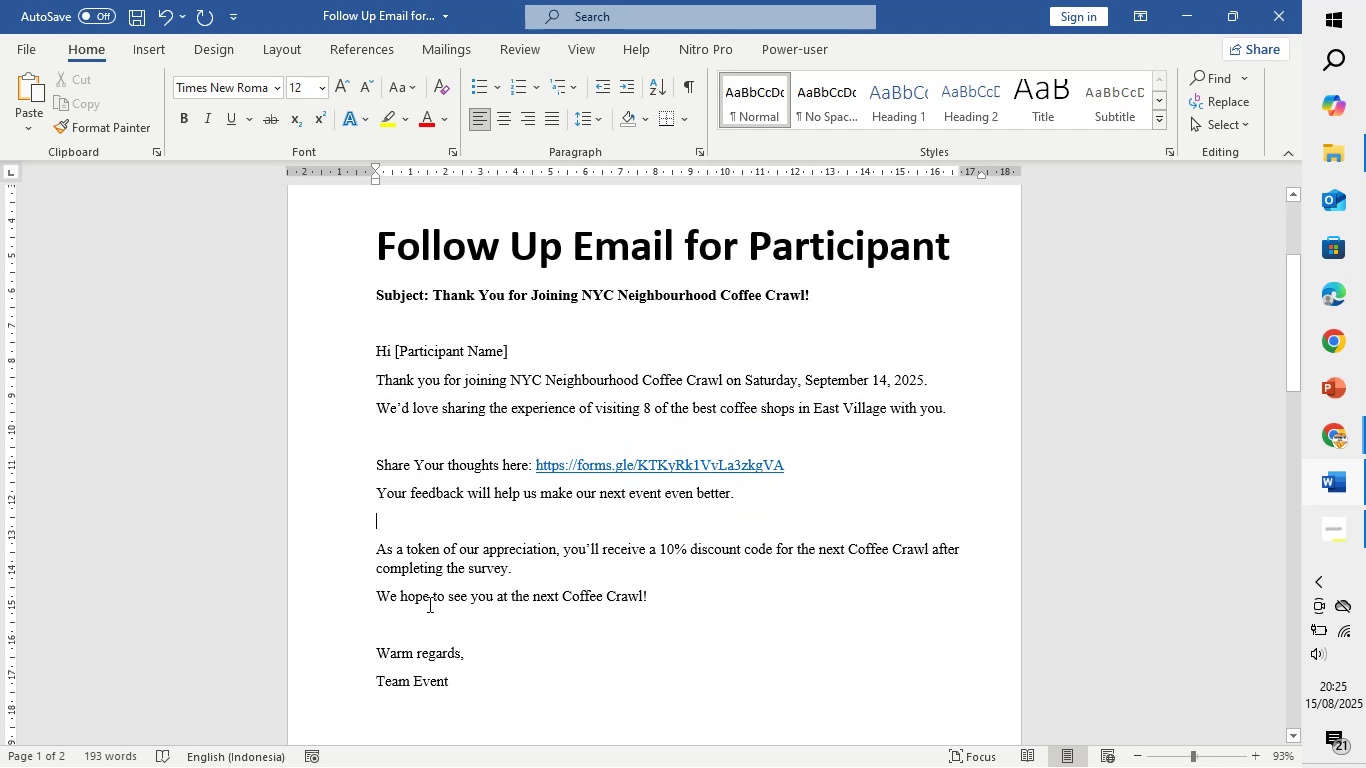 
key(Control+S)
 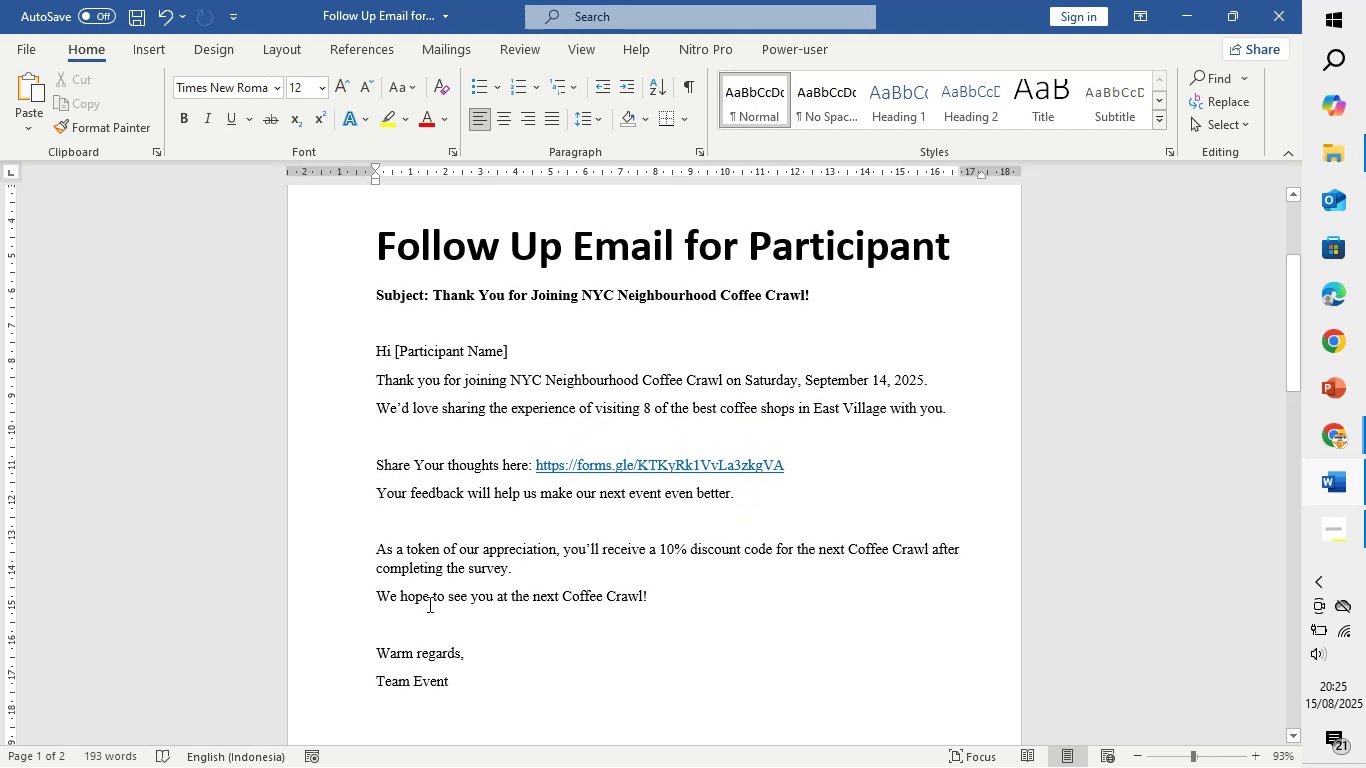 
key(Control+S)
 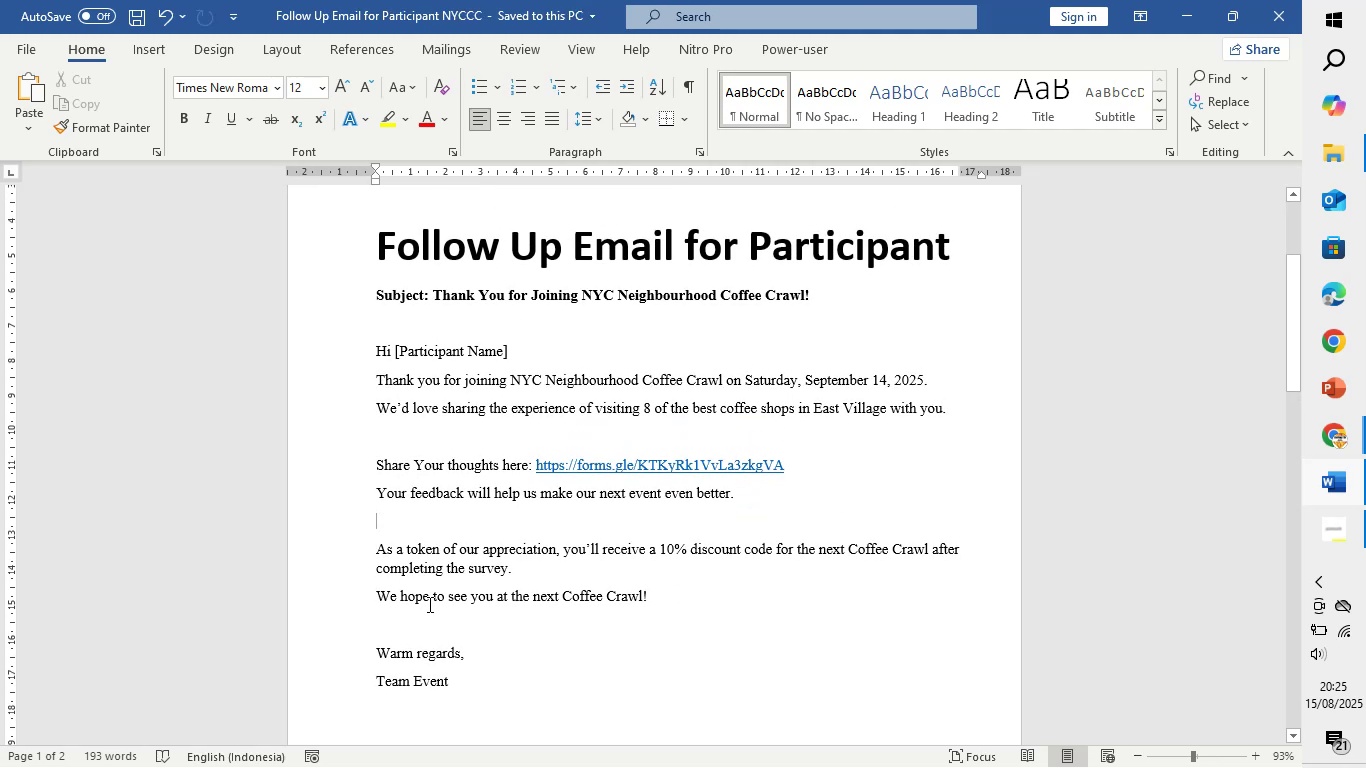 
key(Control+S)
 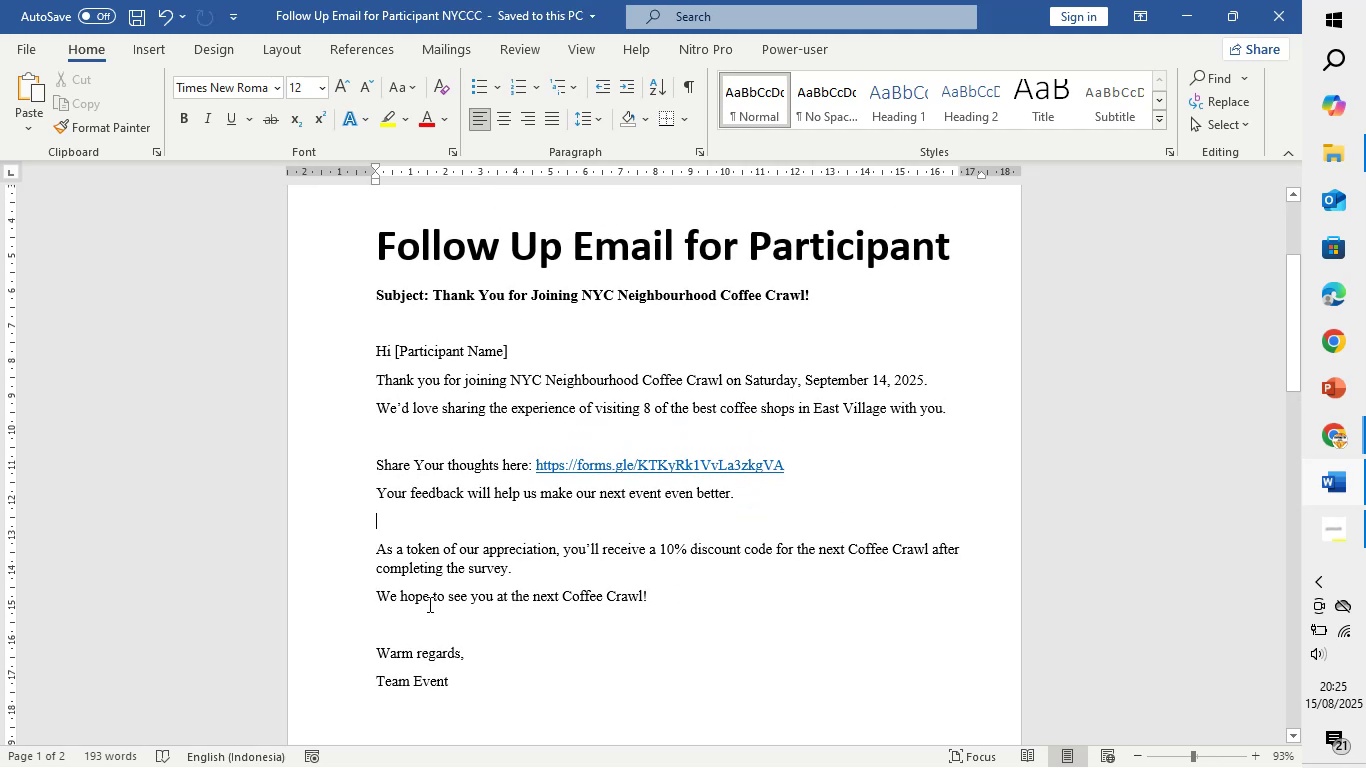 
key(Control+S)
 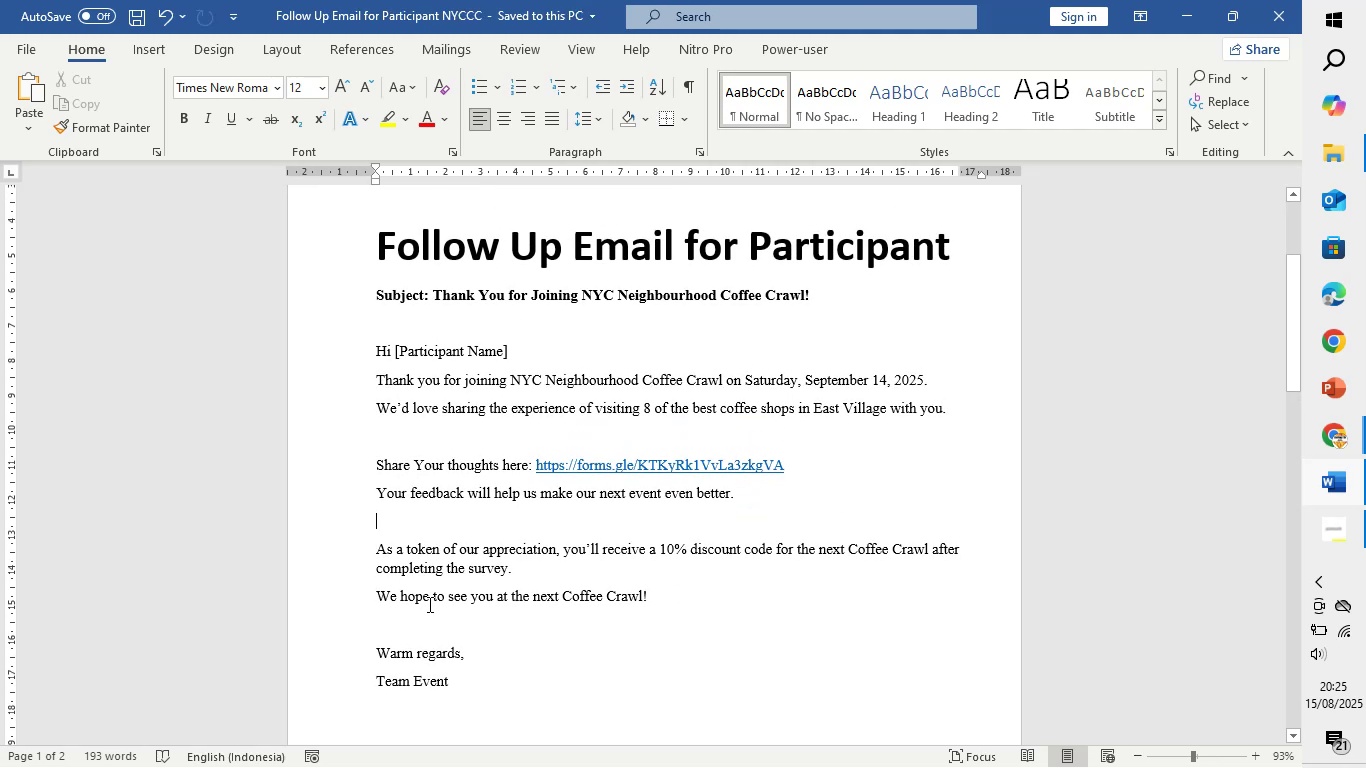 
key(Control+S)
 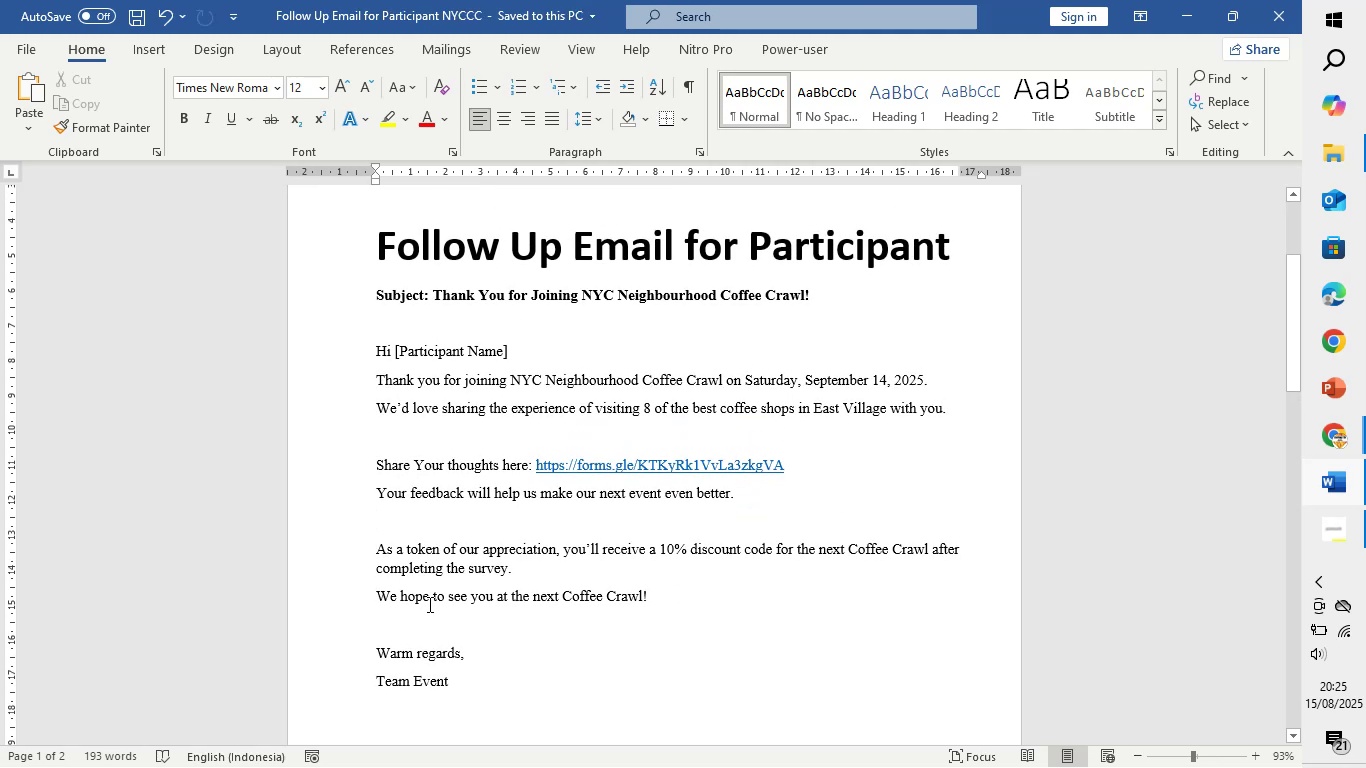 
key(Control+S)
 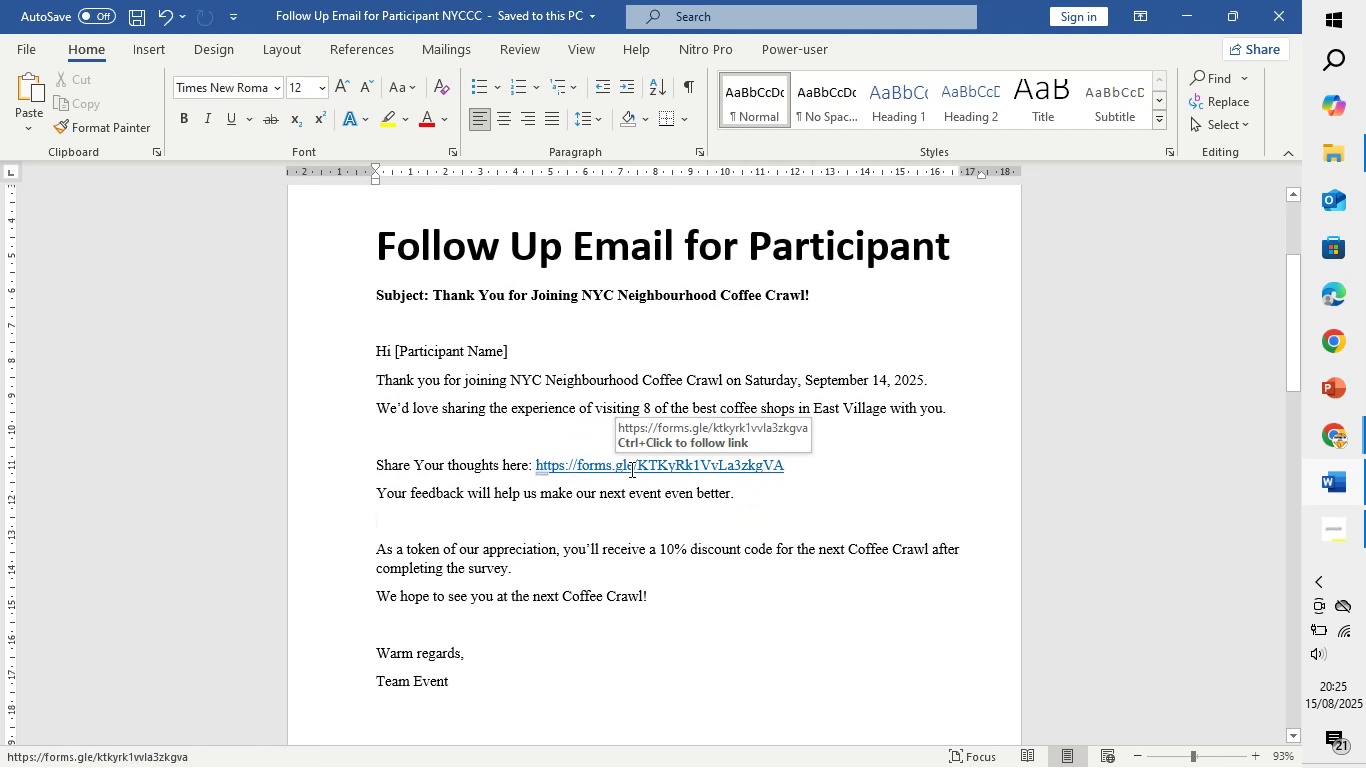 
mouse_move([1325, 435])
 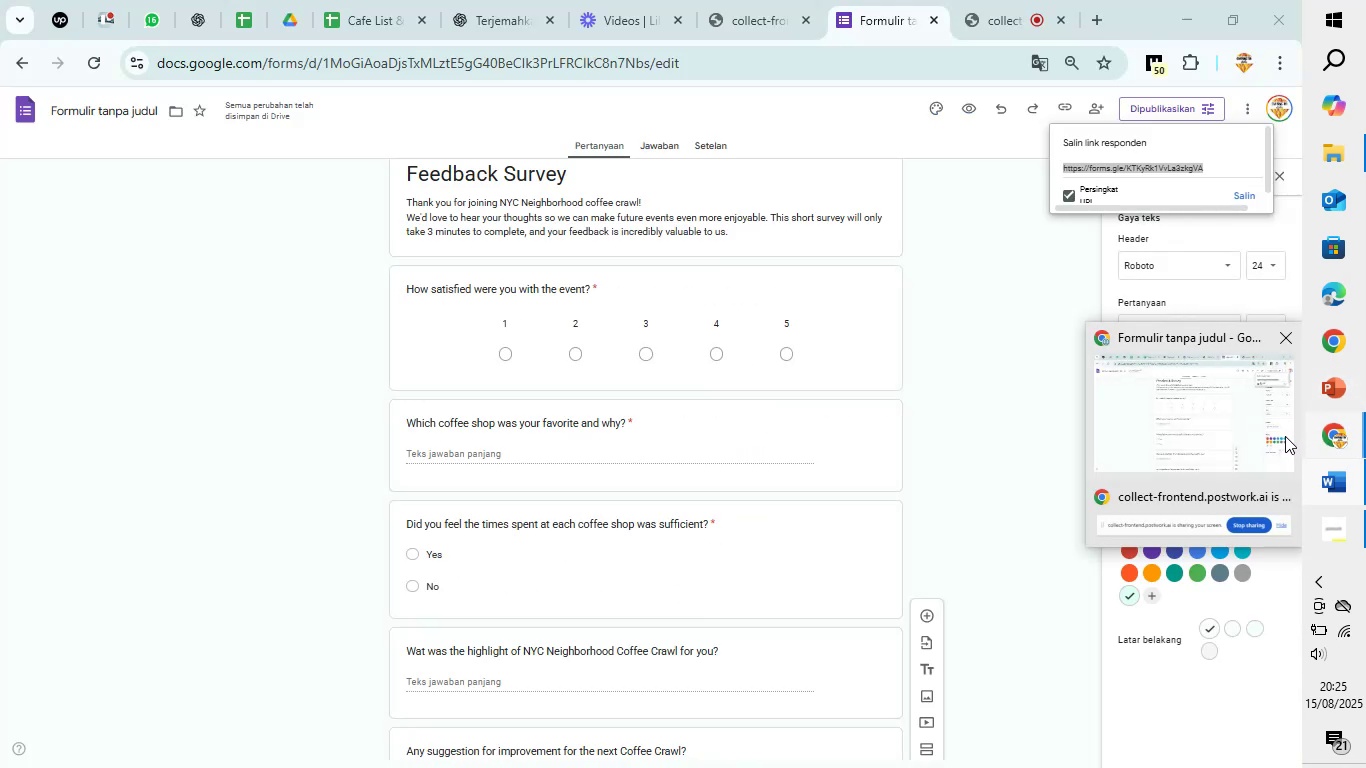 
left_click([1285, 436])
 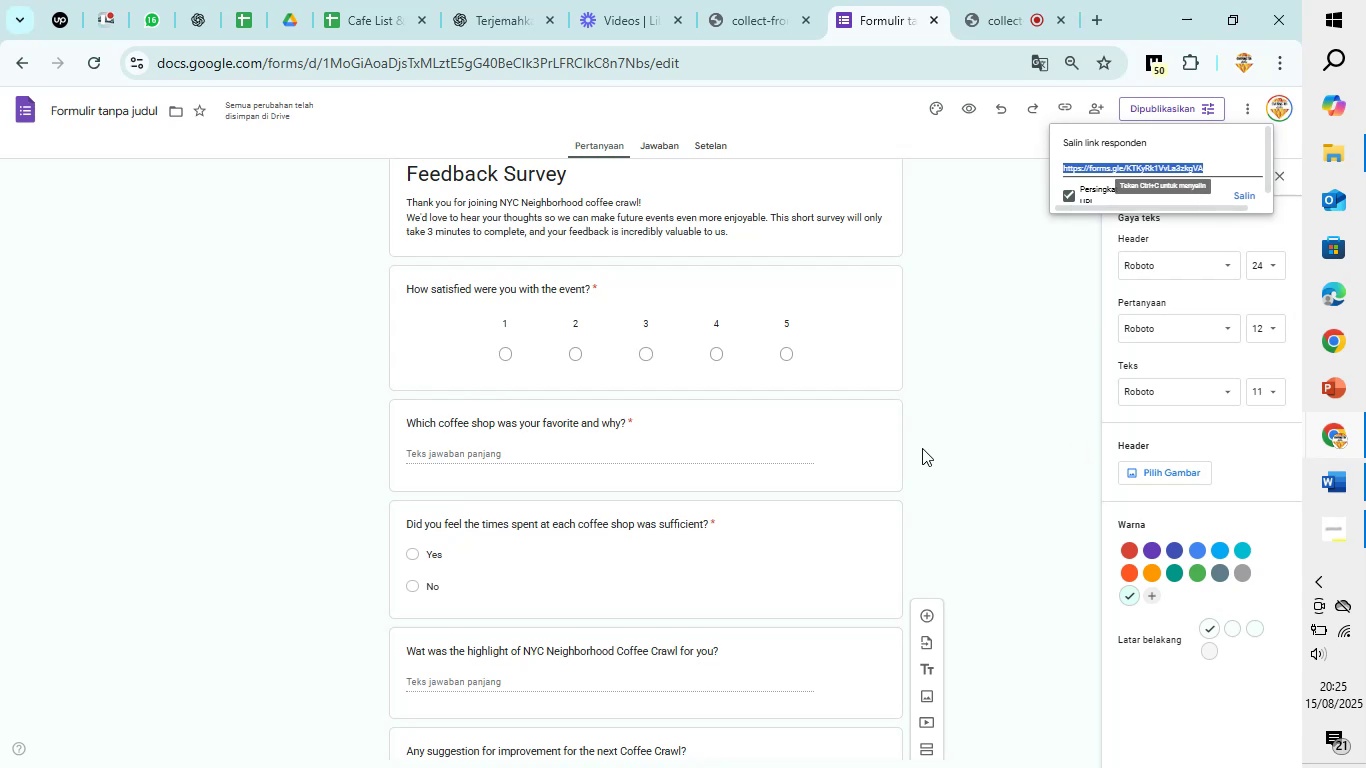 
scroll: coordinate [922, 448], scroll_direction: up, amount: 3.0
 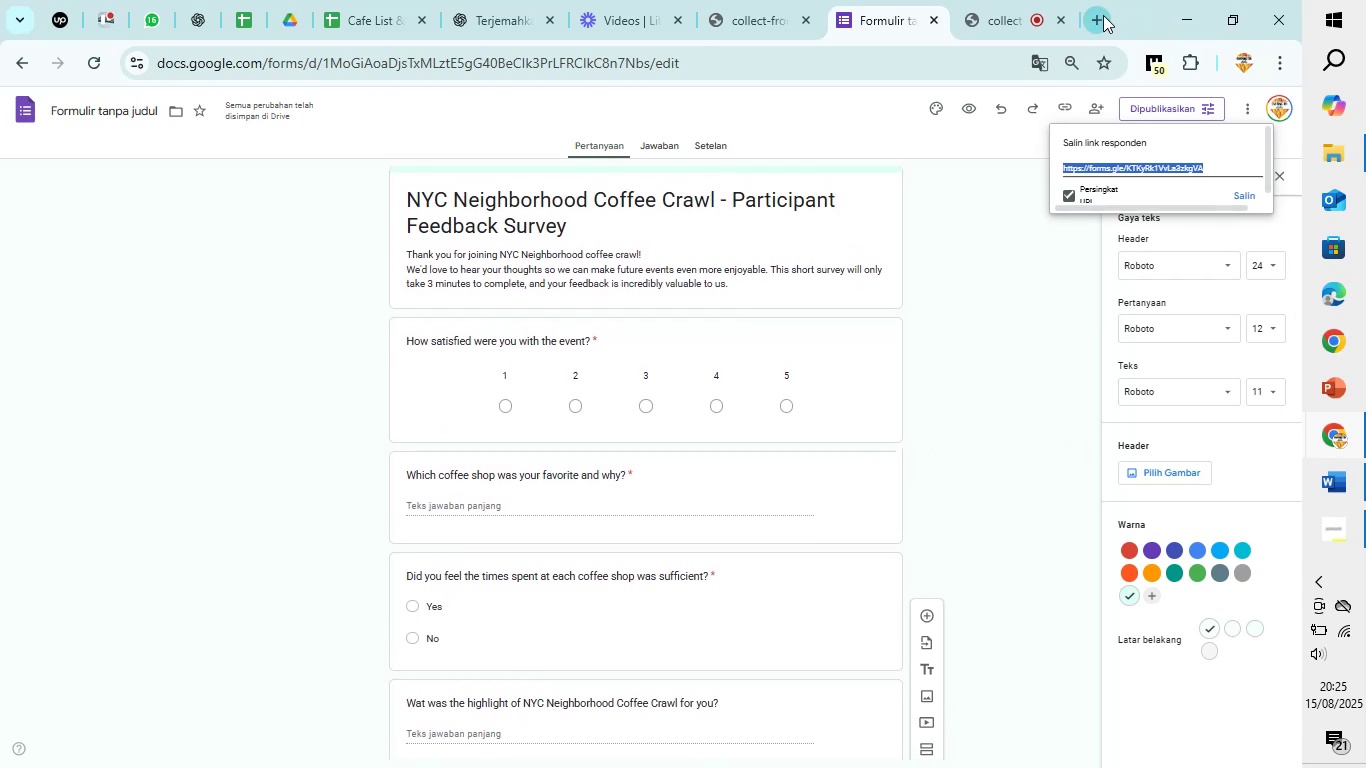 
left_click([1101, 15])
 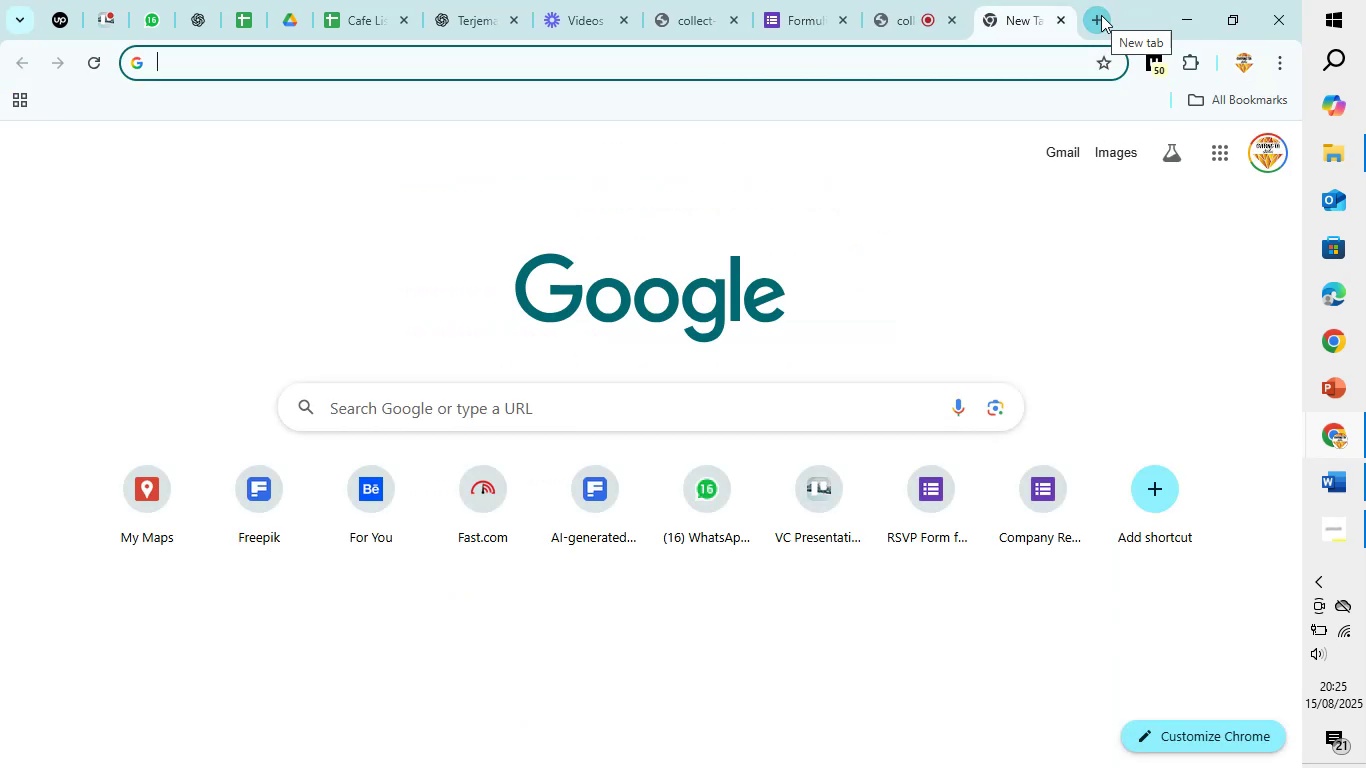 
key(Control+V)
 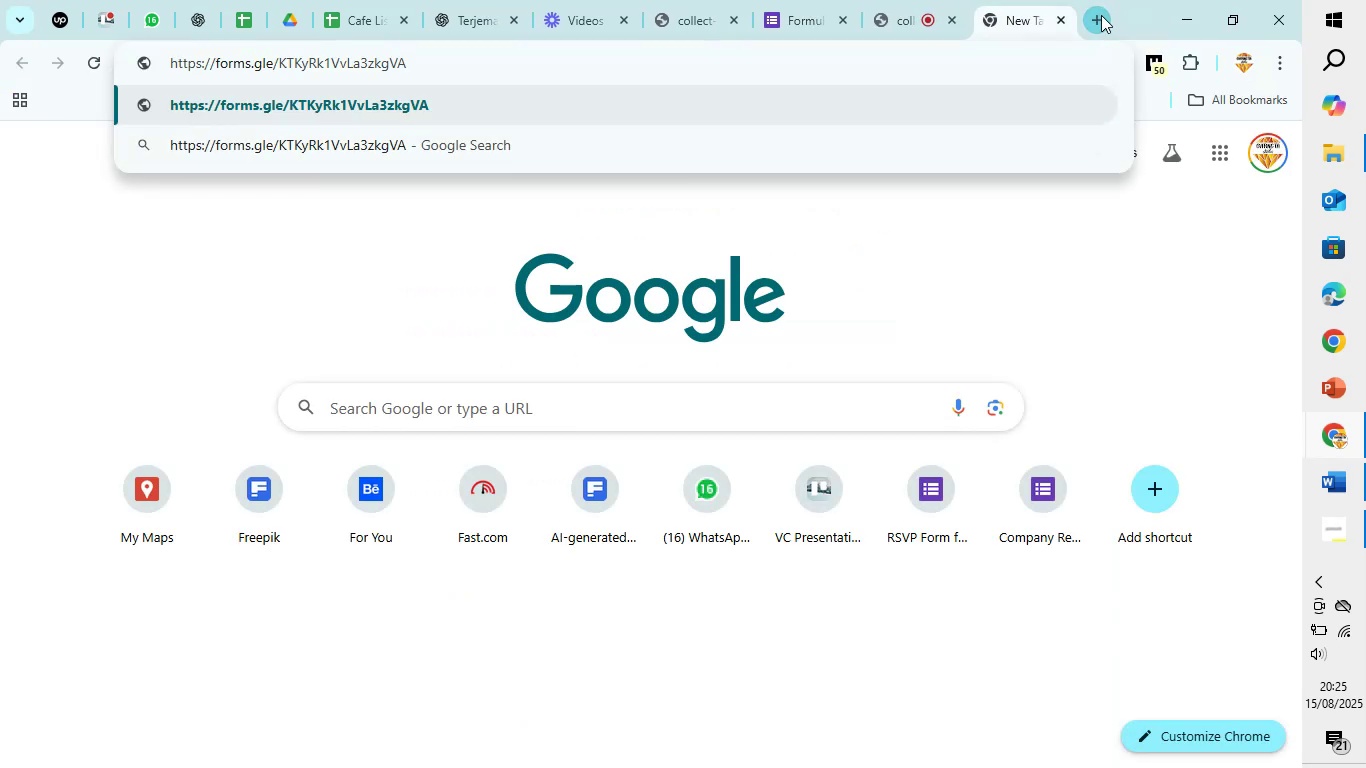 
key(Enter)
 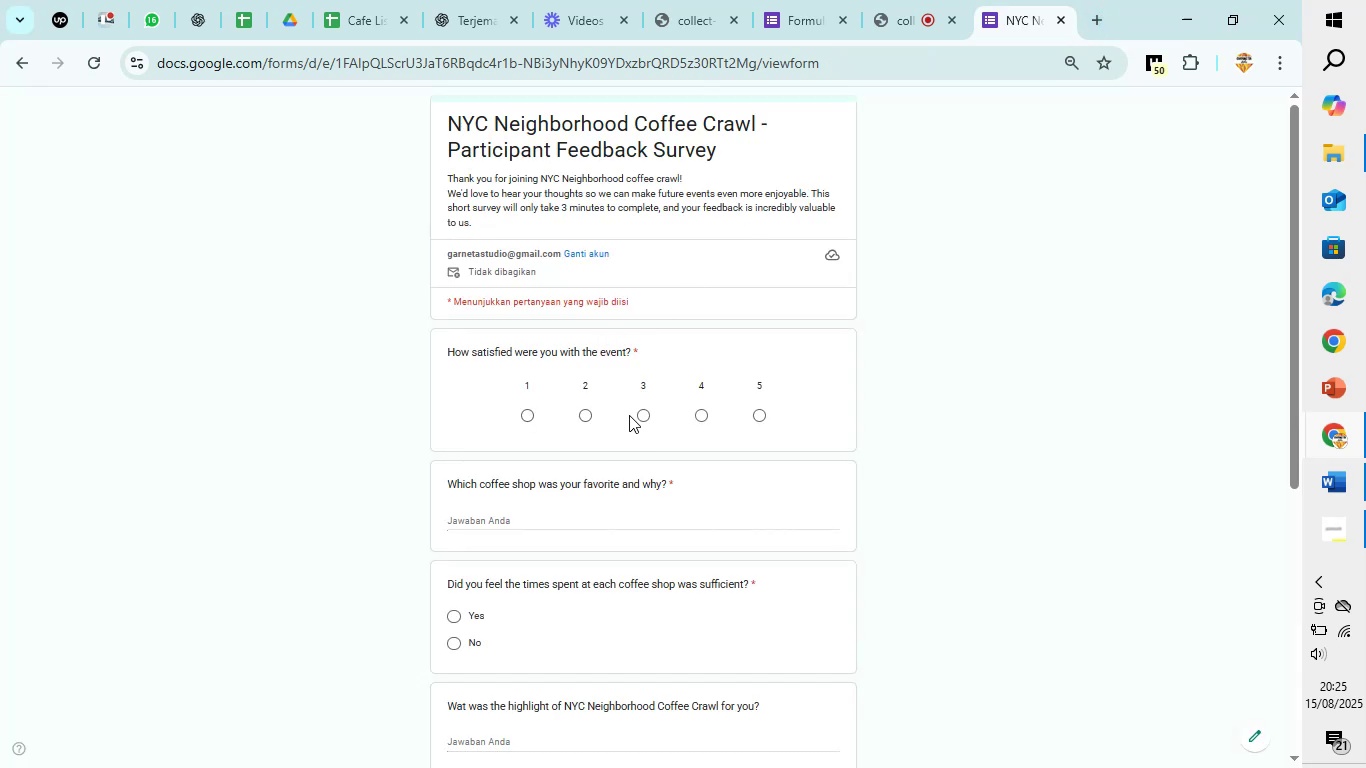 
wait(5.17)
 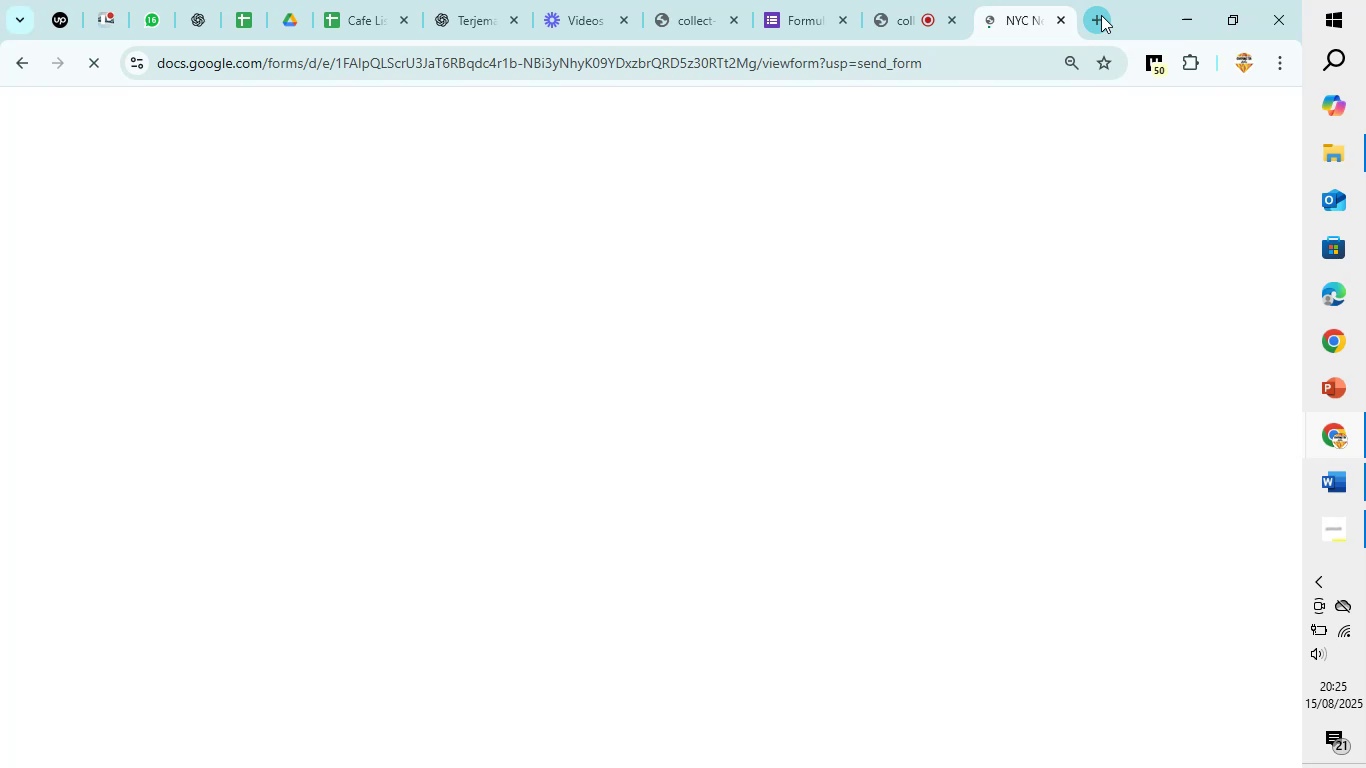 
left_click([752, 416])
 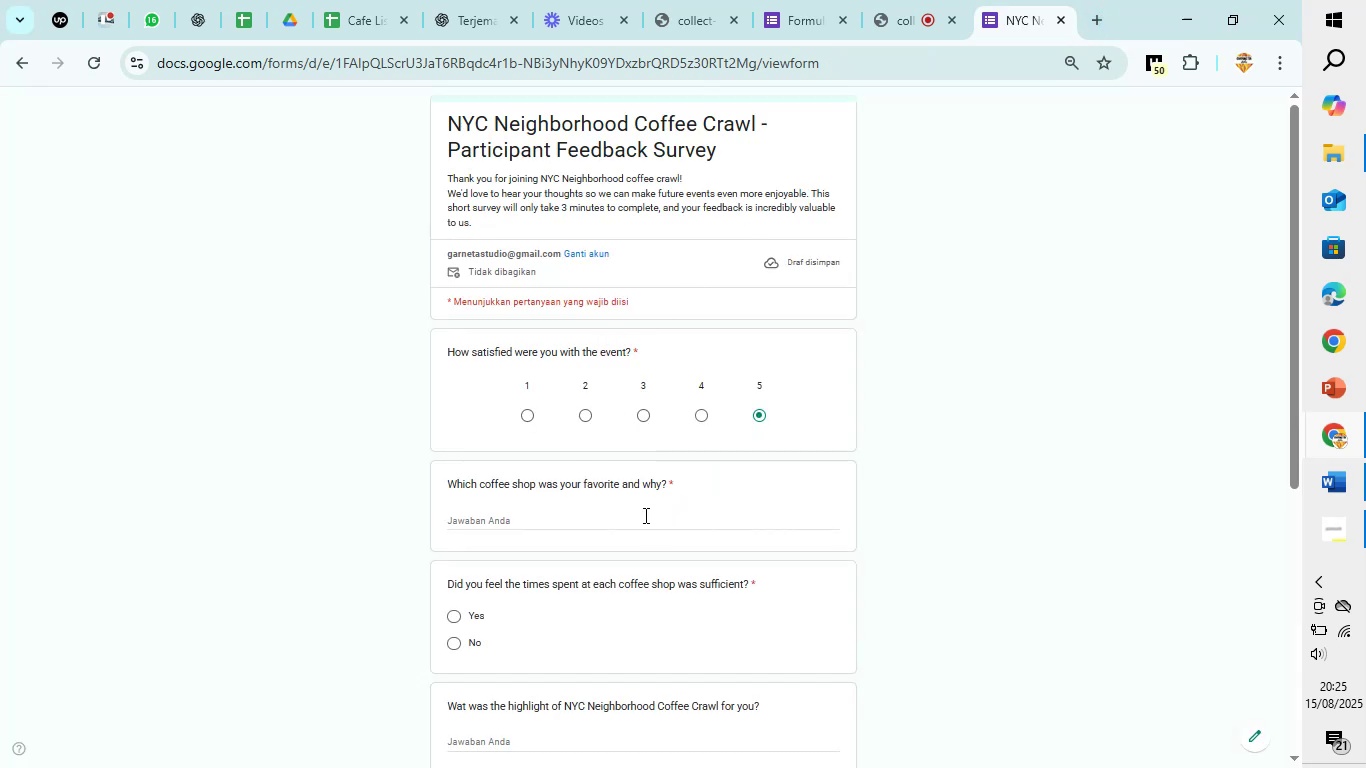 
left_click([639, 516])
 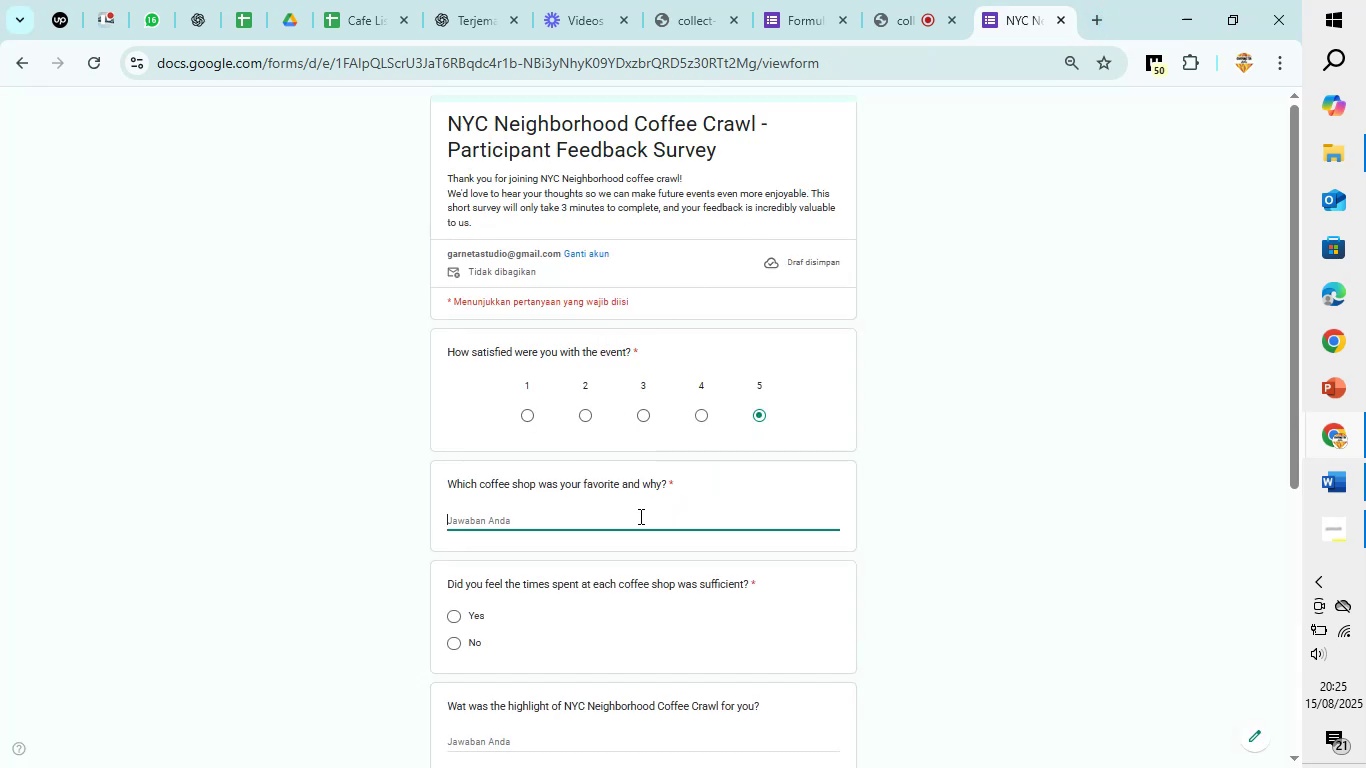 
type(MUD)
 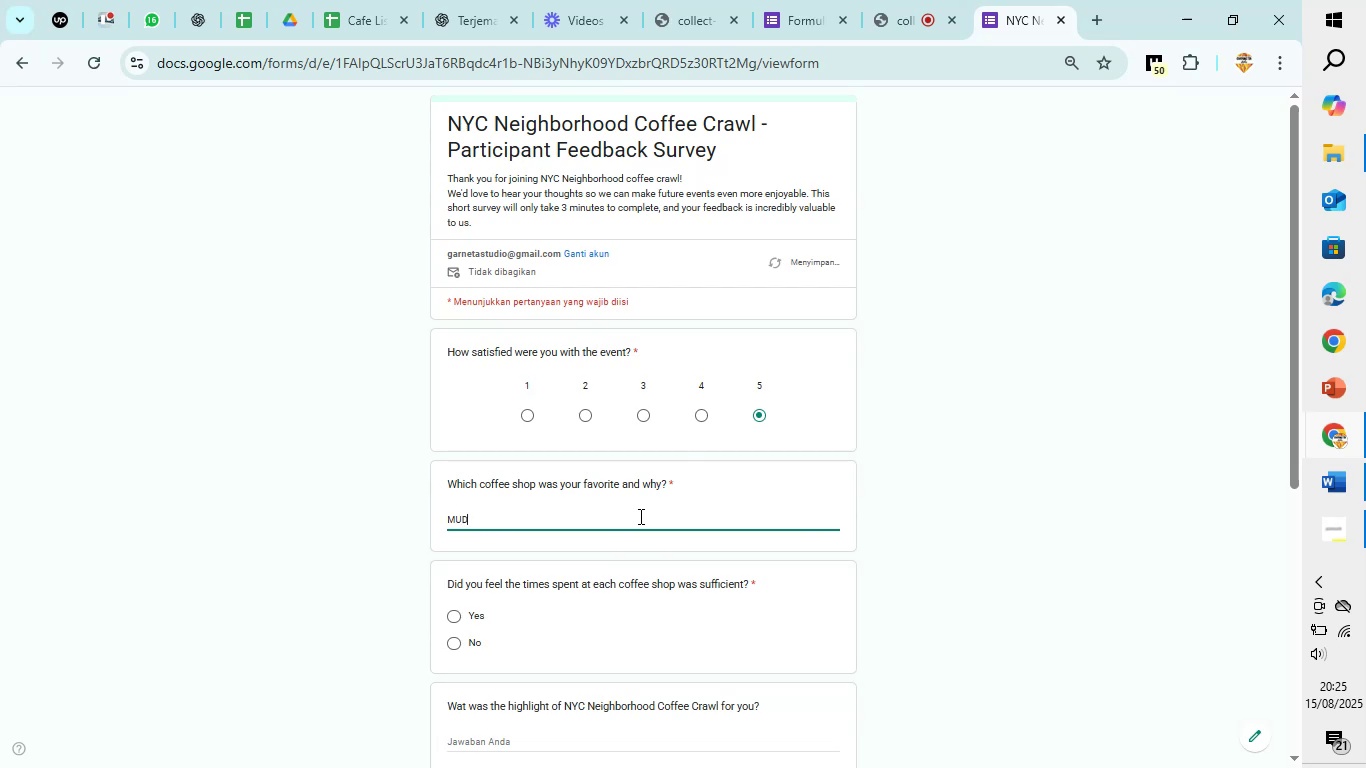 
scroll: coordinate [639, 516], scroll_direction: down, amount: 2.0
 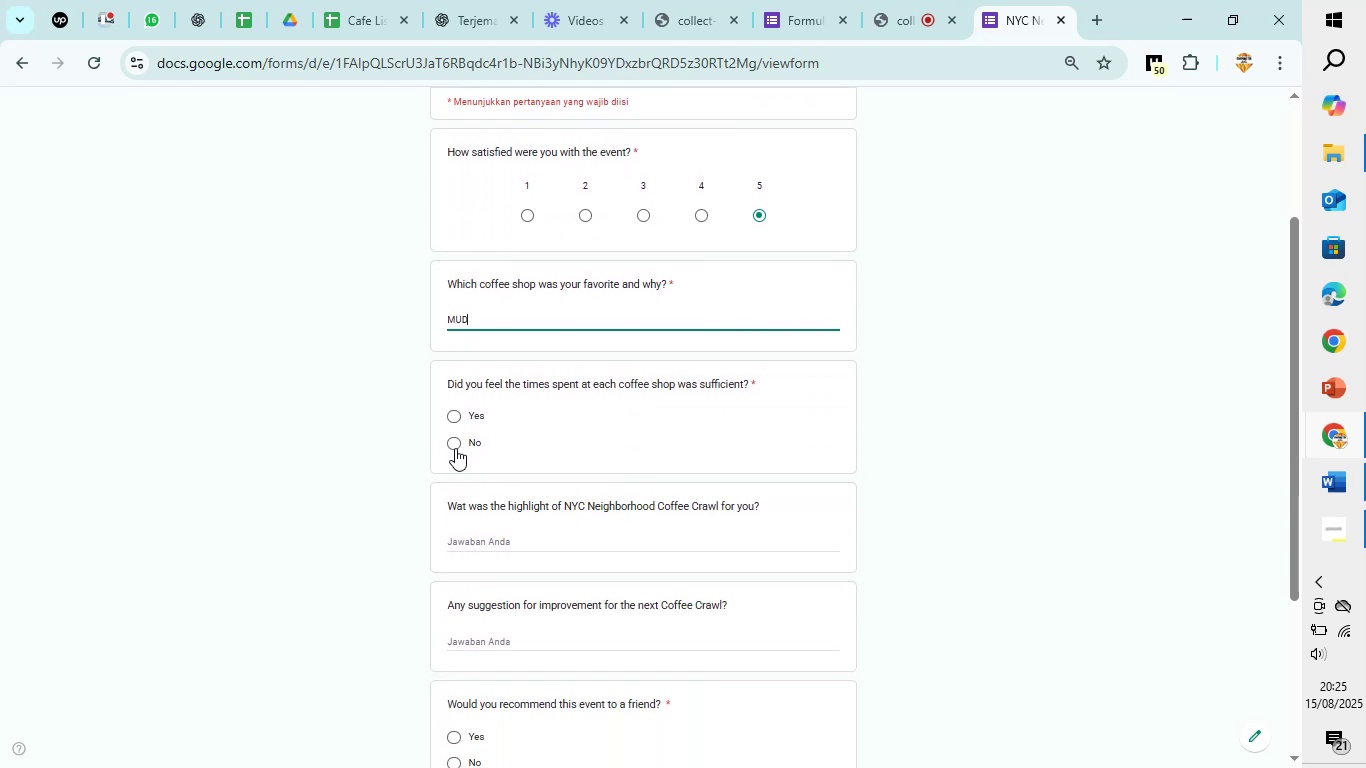 
wait(5.71)
 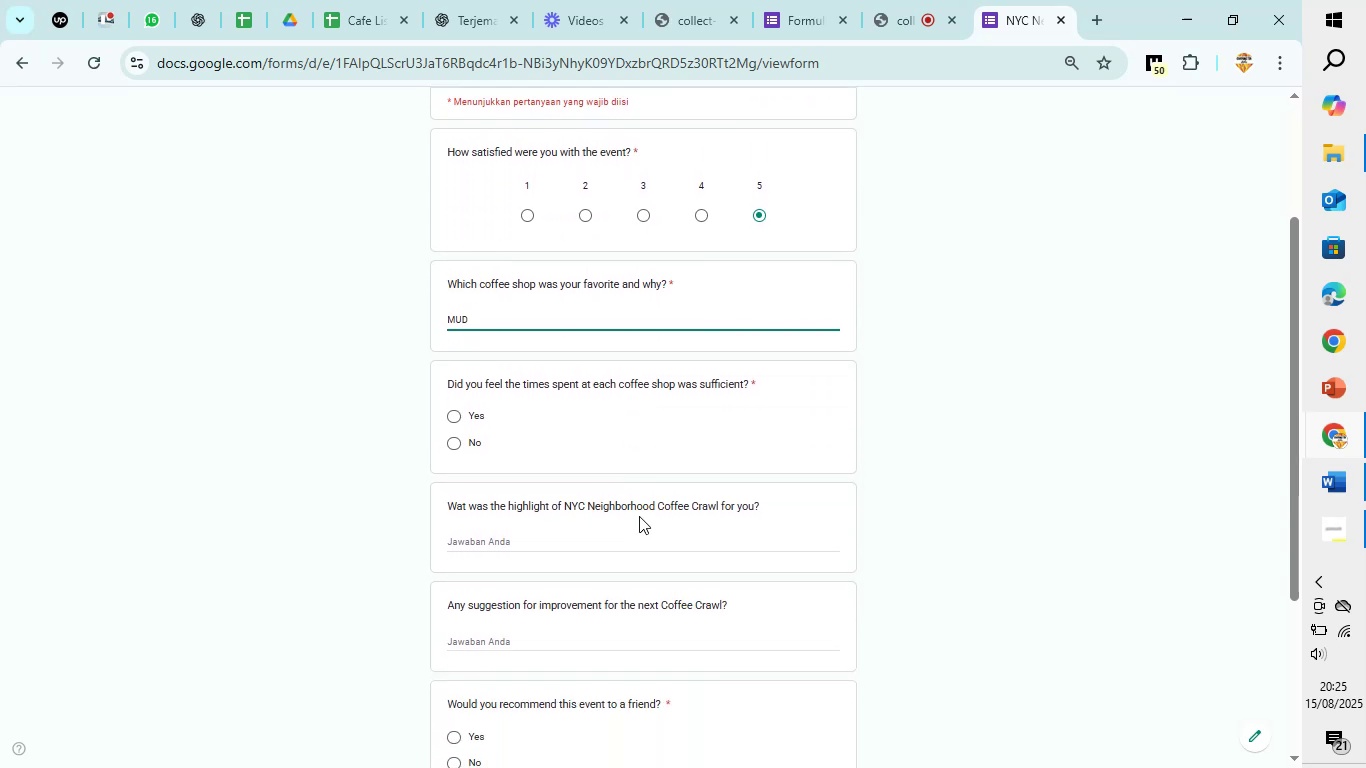 
left_click([453, 420])
 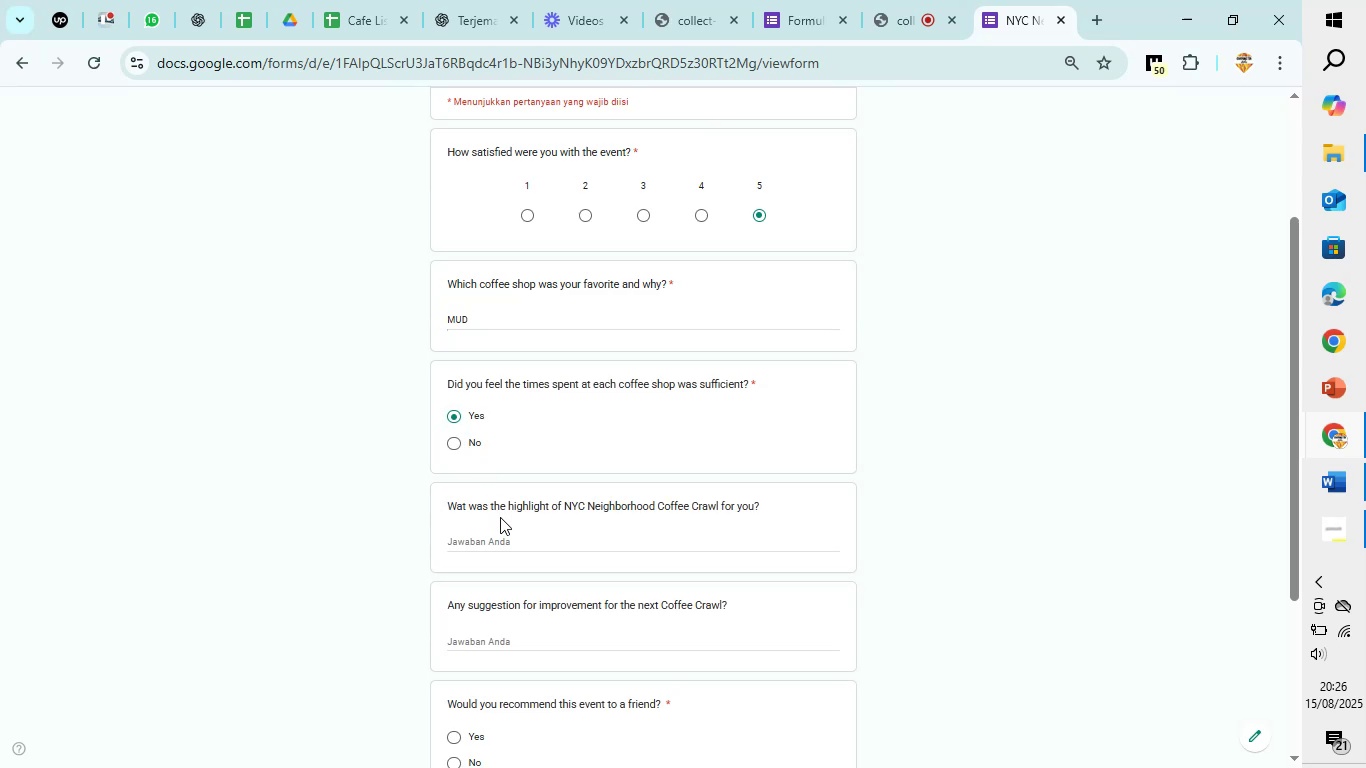 
scroll: coordinate [518, 524], scroll_direction: down, amount: 4.0
 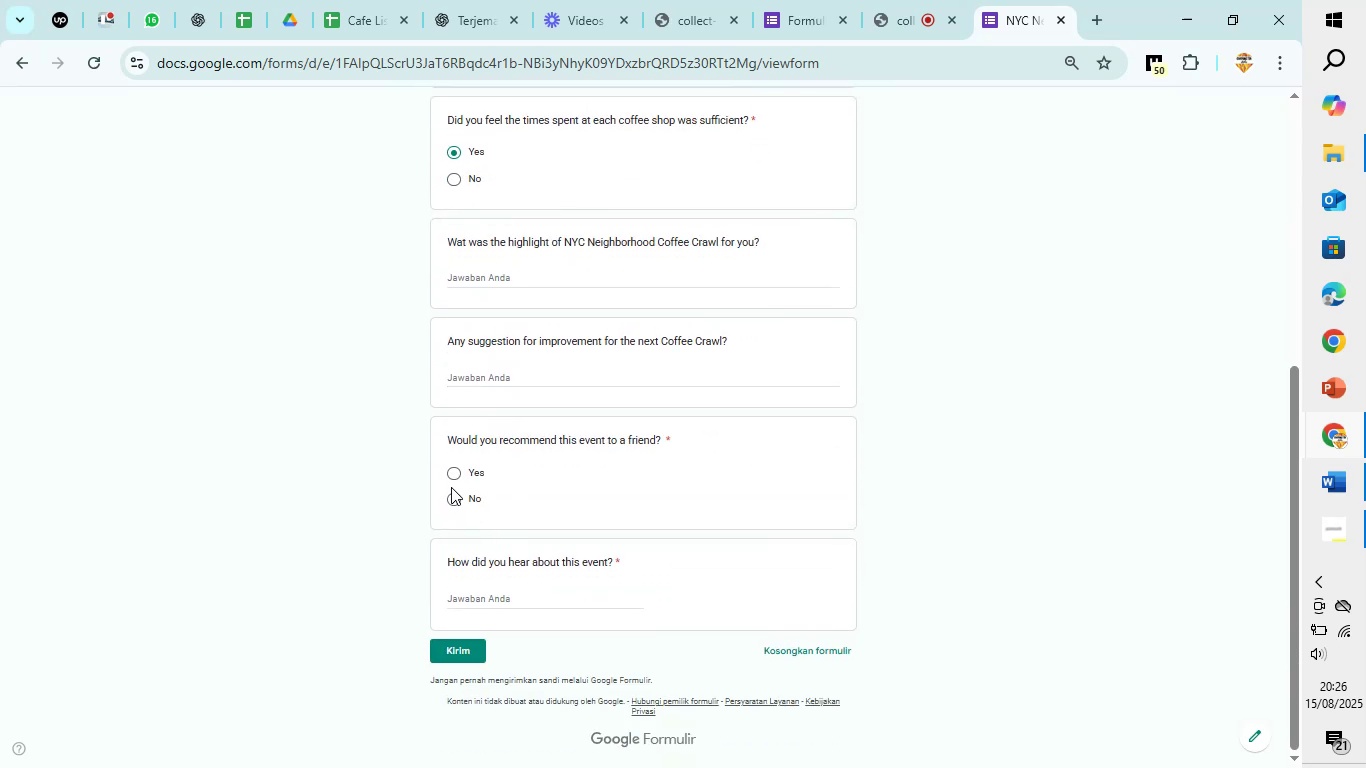 
left_click([455, 474])
 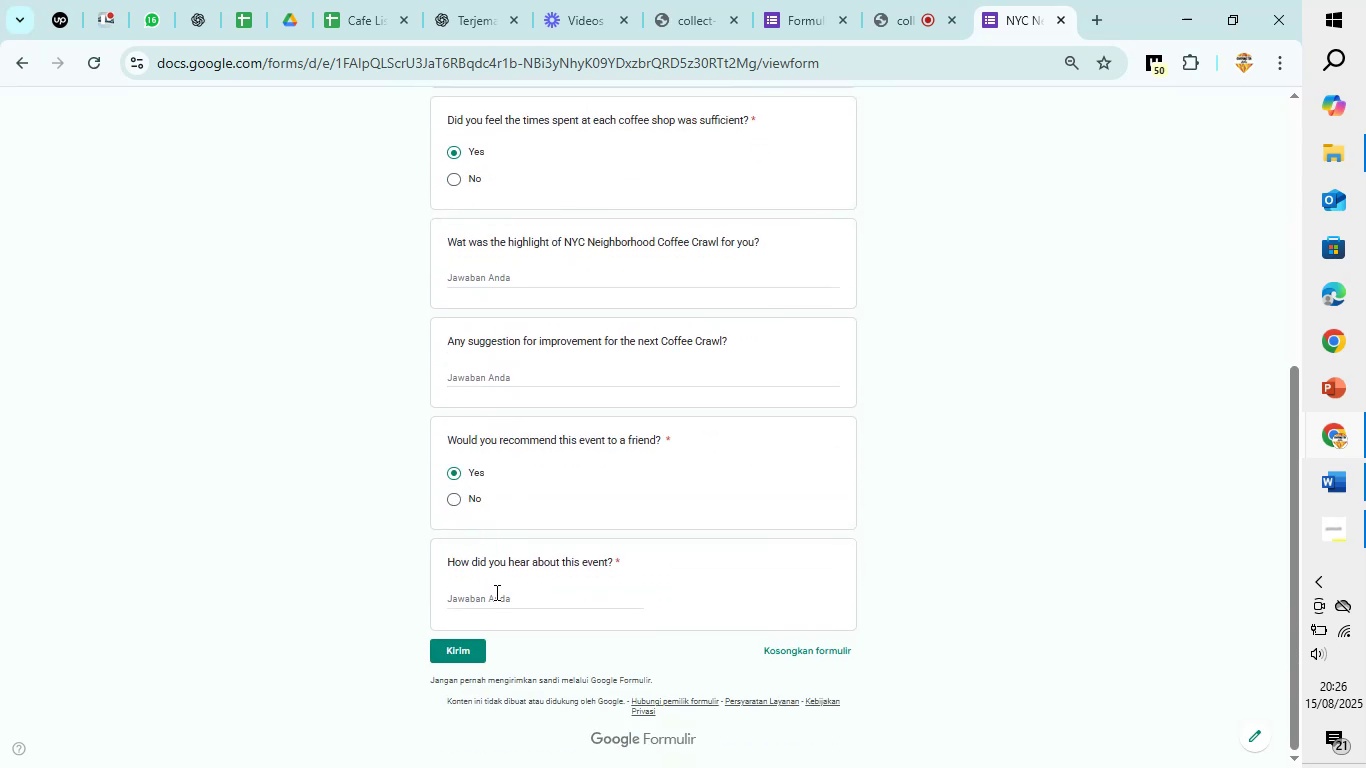 
left_click([495, 592])
 